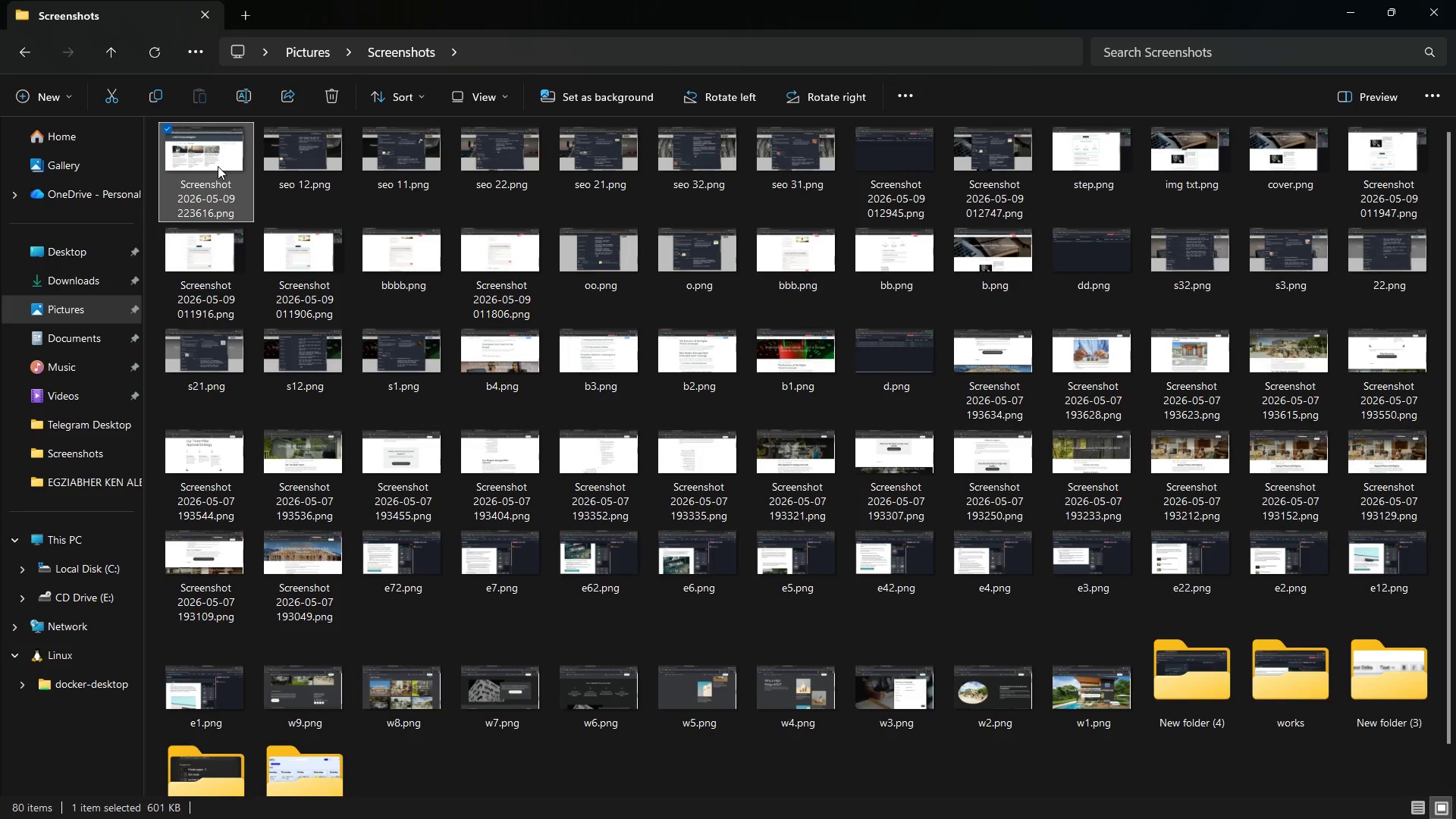 
right_click([218, 166])
 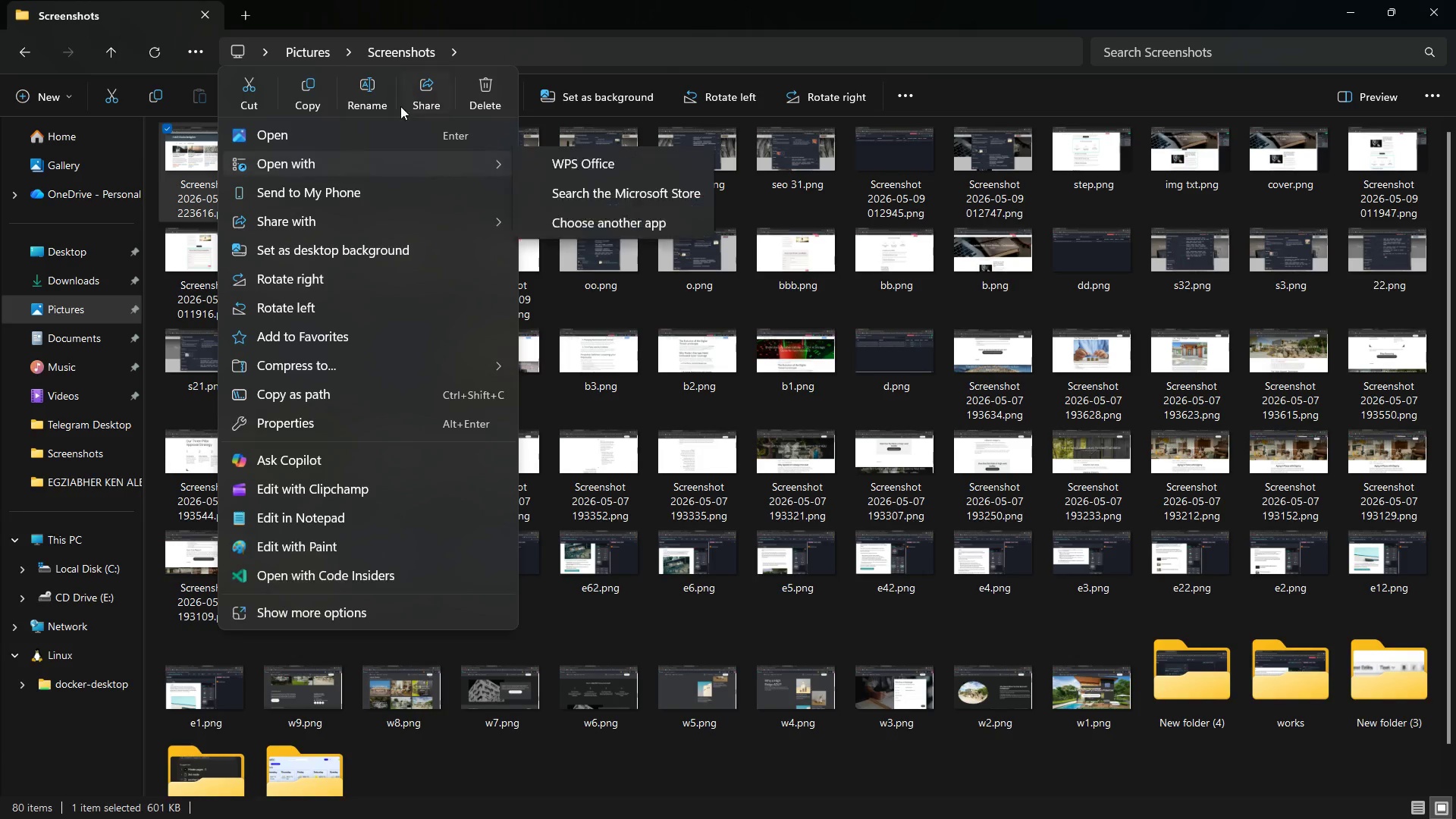 
left_click([376, 102])
 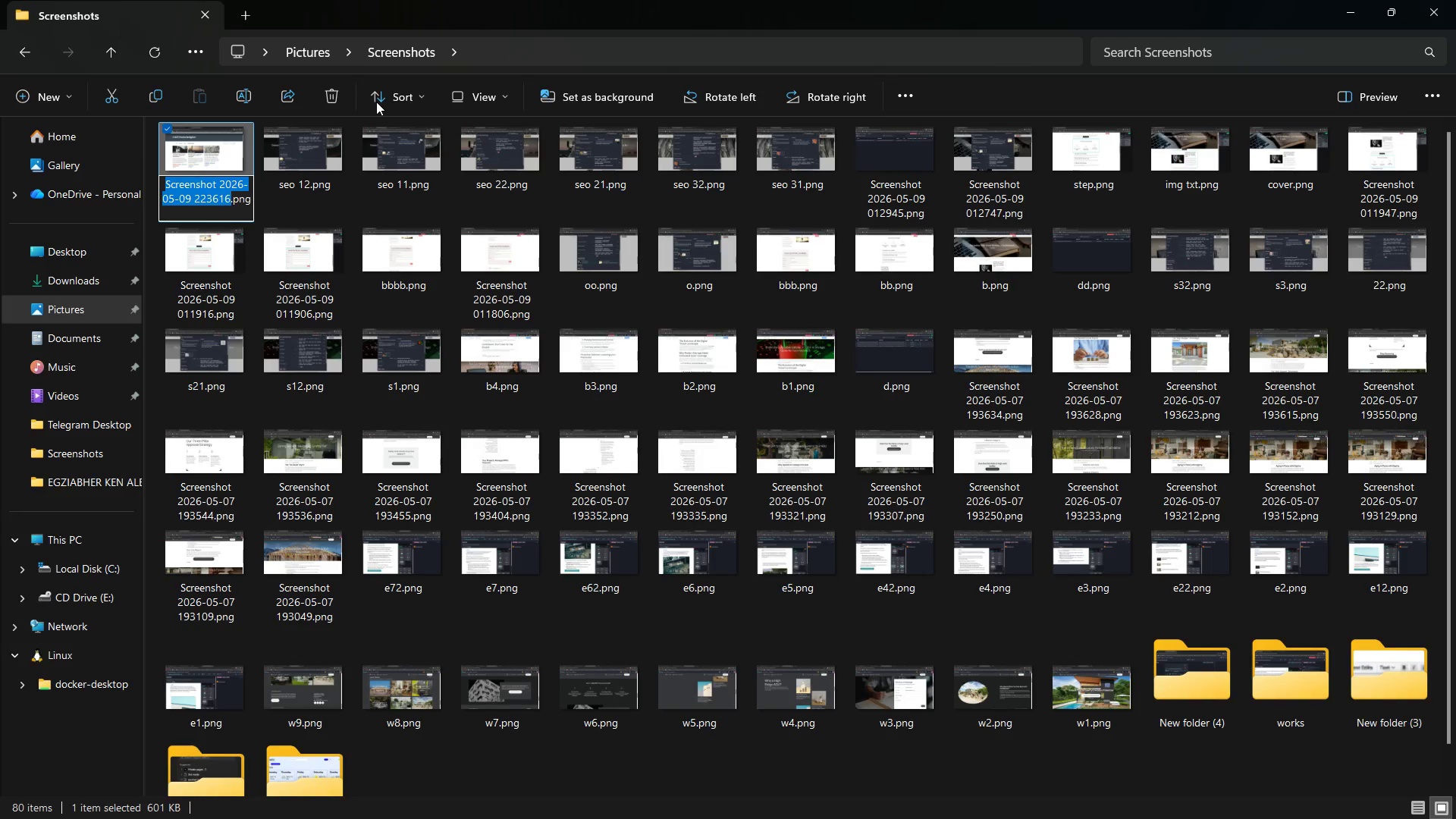 
type(blogs)
 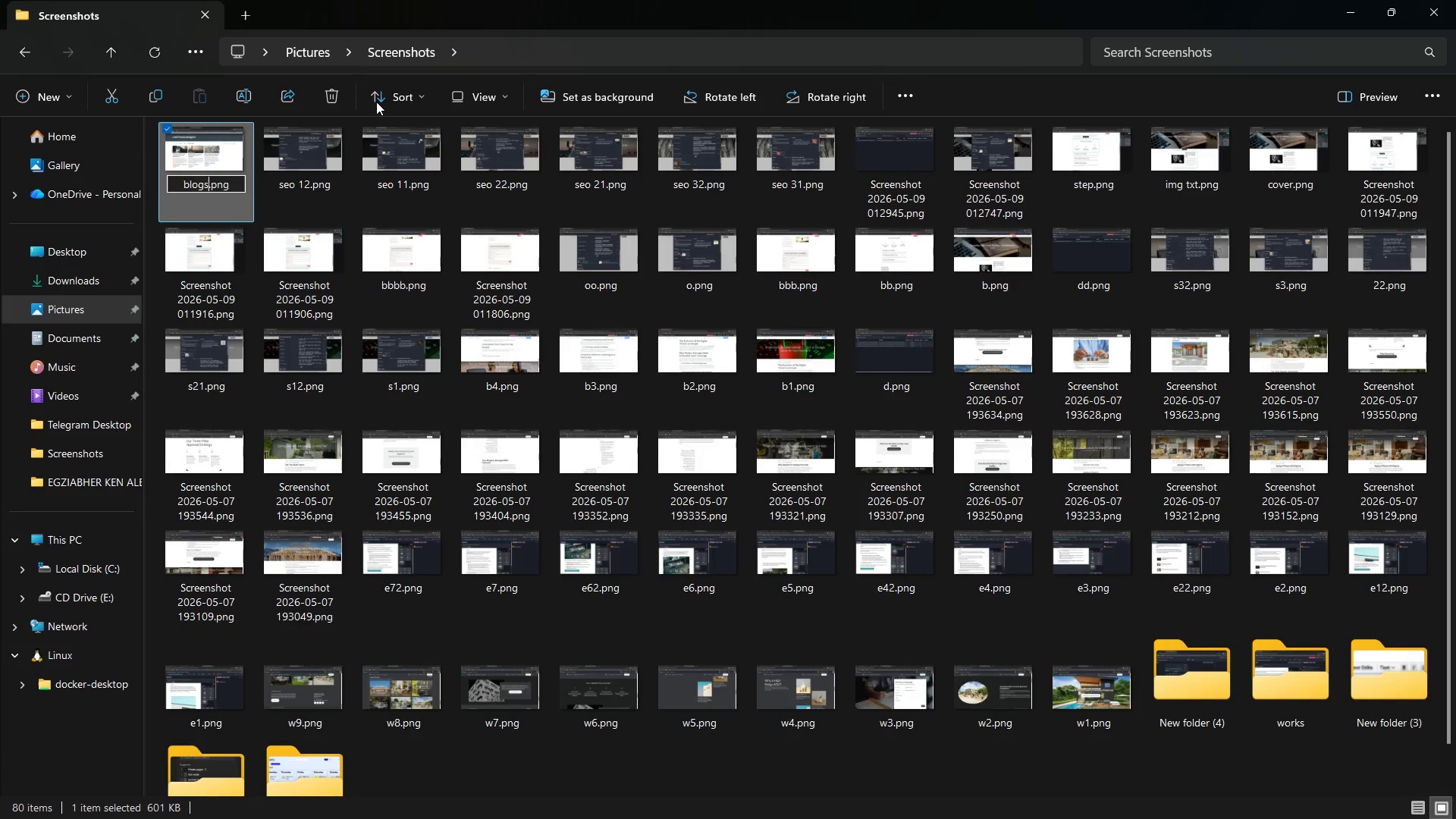 
key(Enter)
 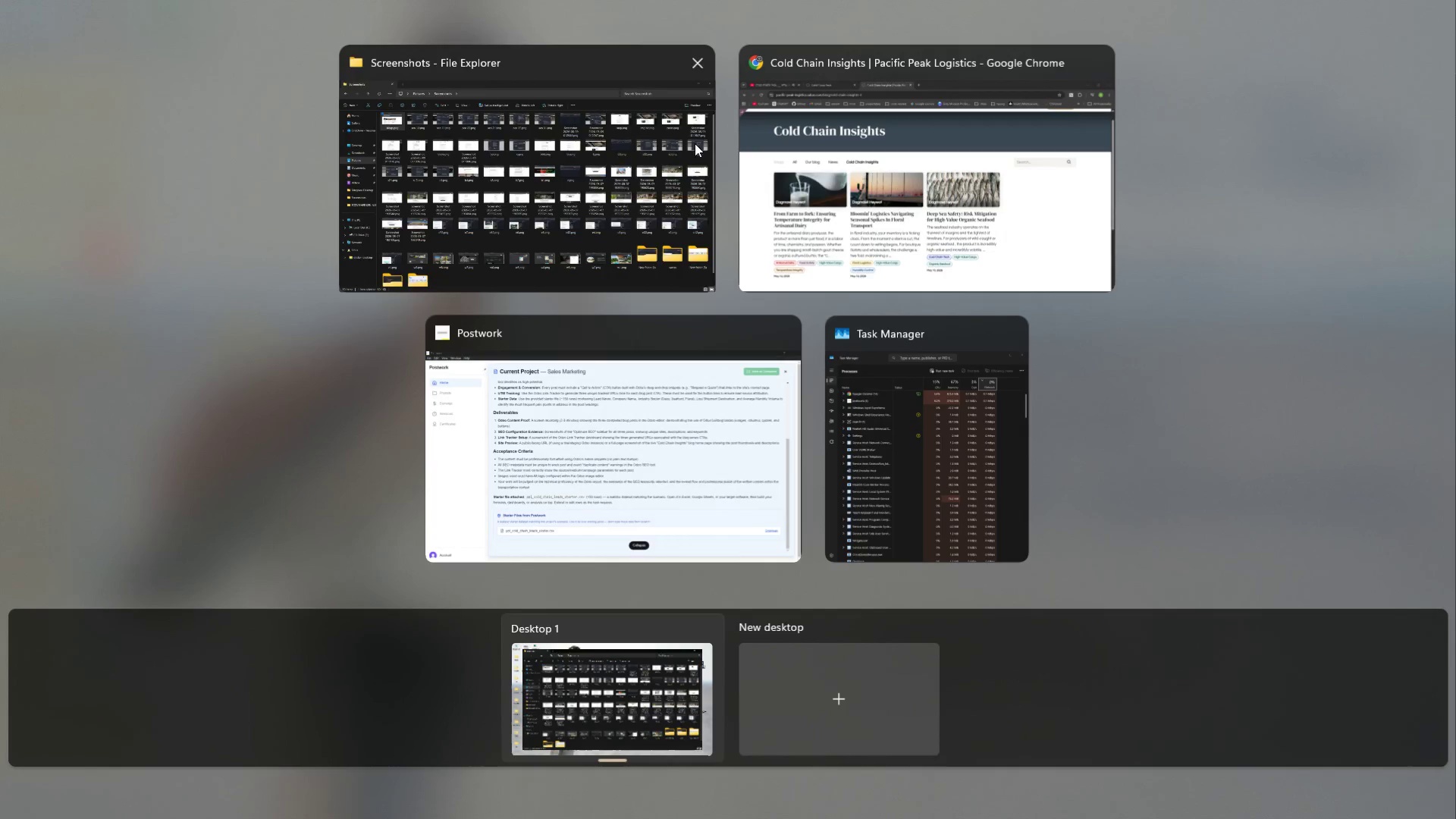 
left_click([791, 167])
 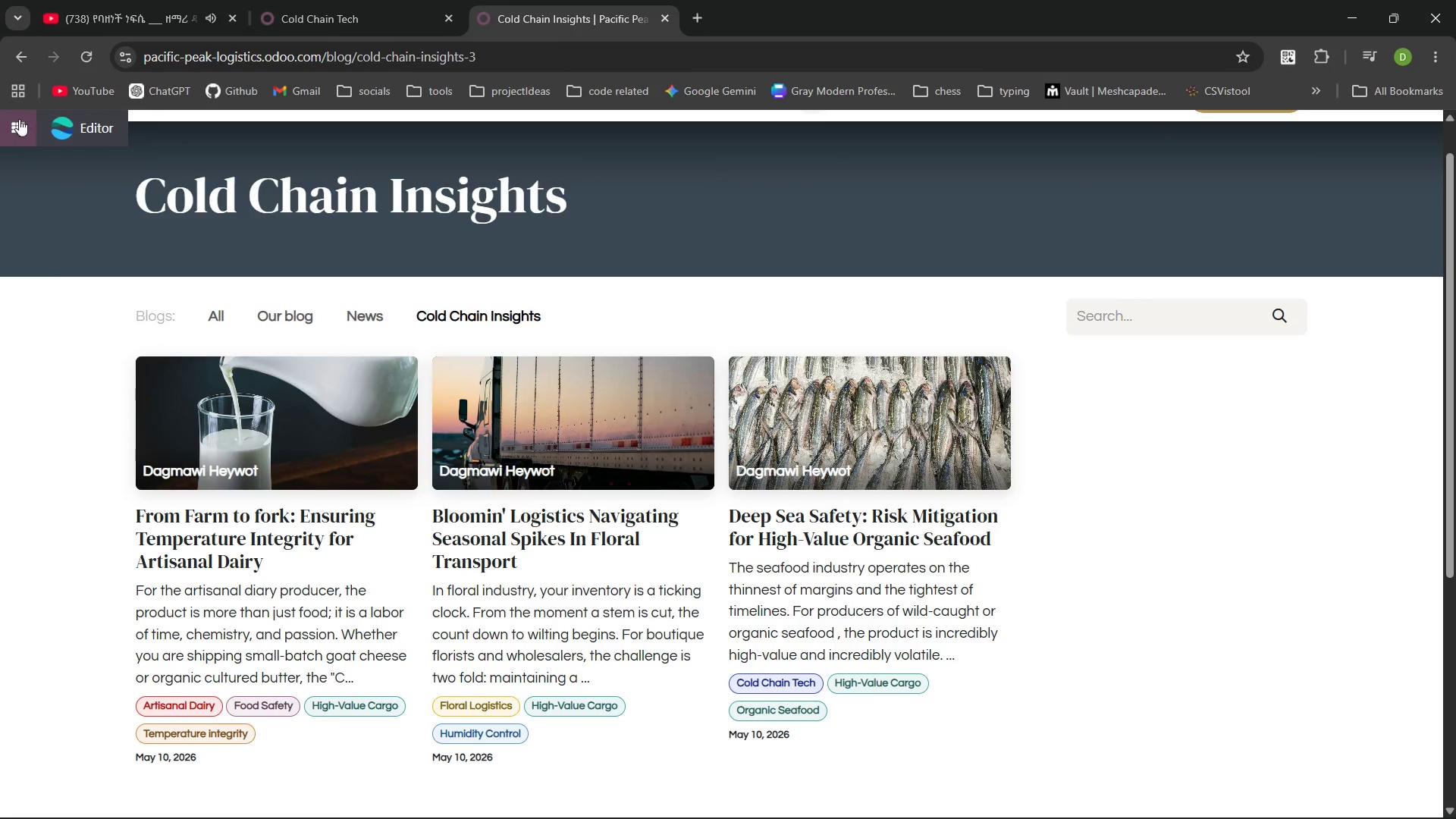 
left_click([93, 129])
 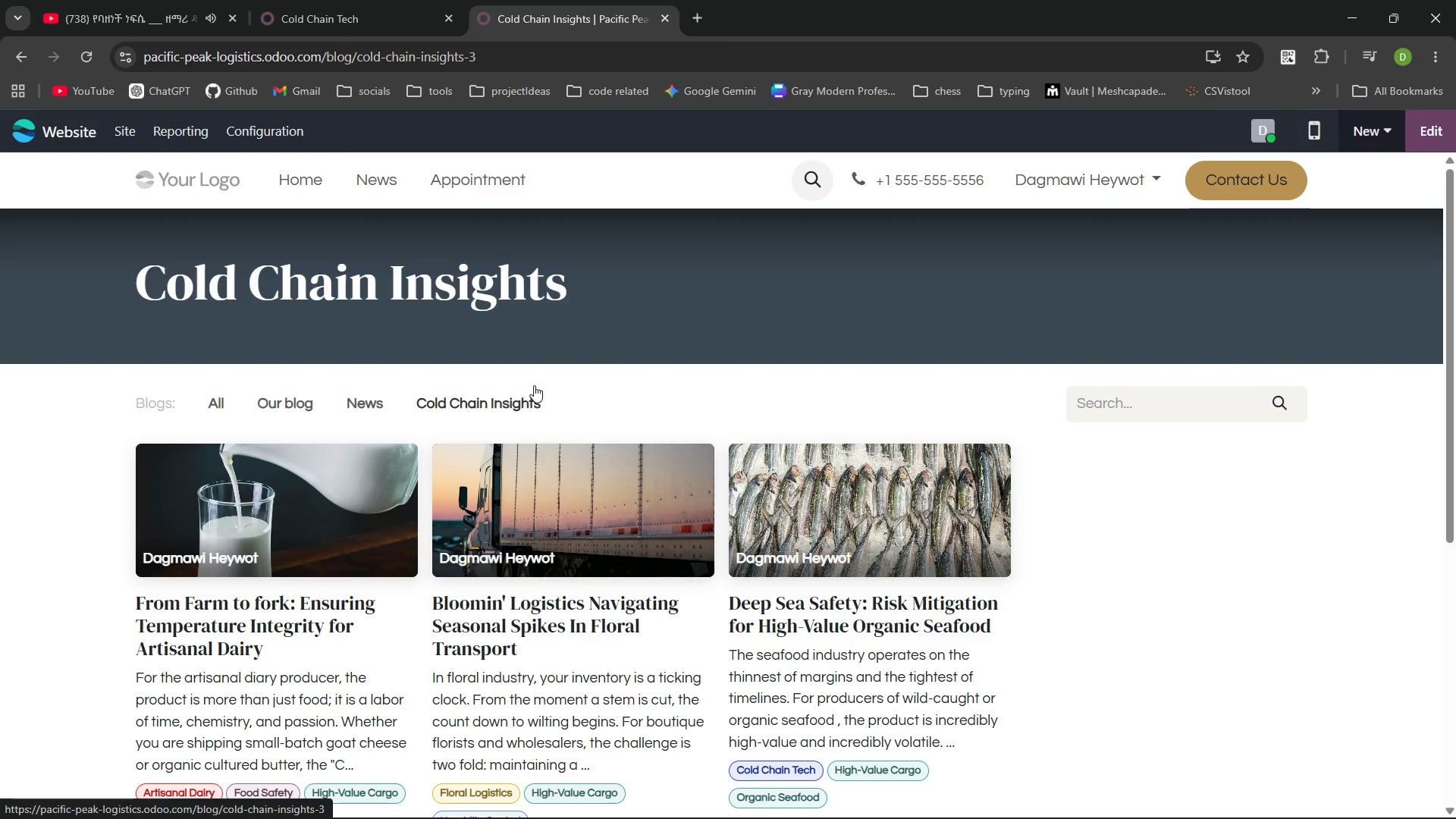 
wait(6.39)
 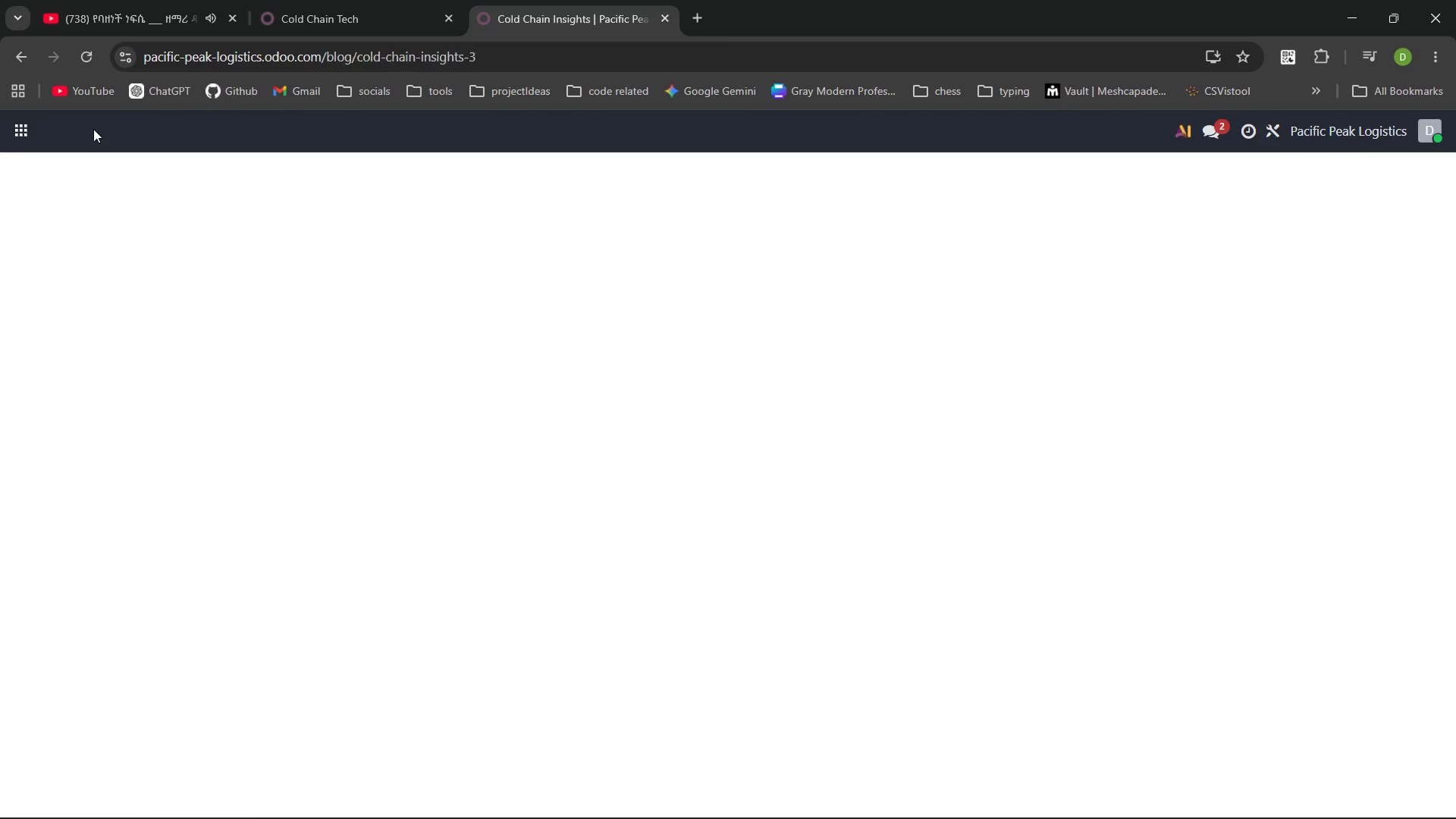 
left_click([27, 58])
 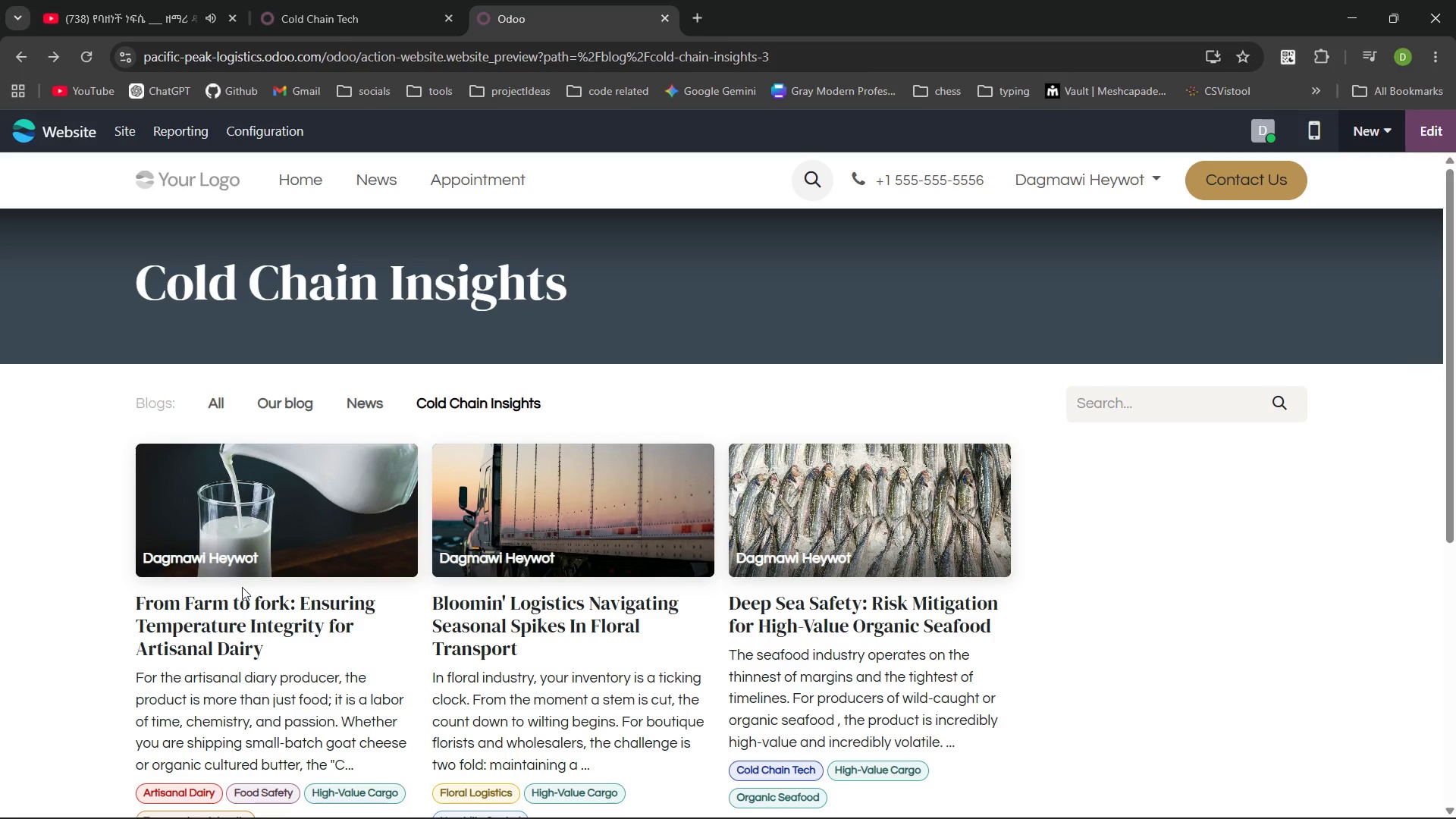 
left_click([236, 614])
 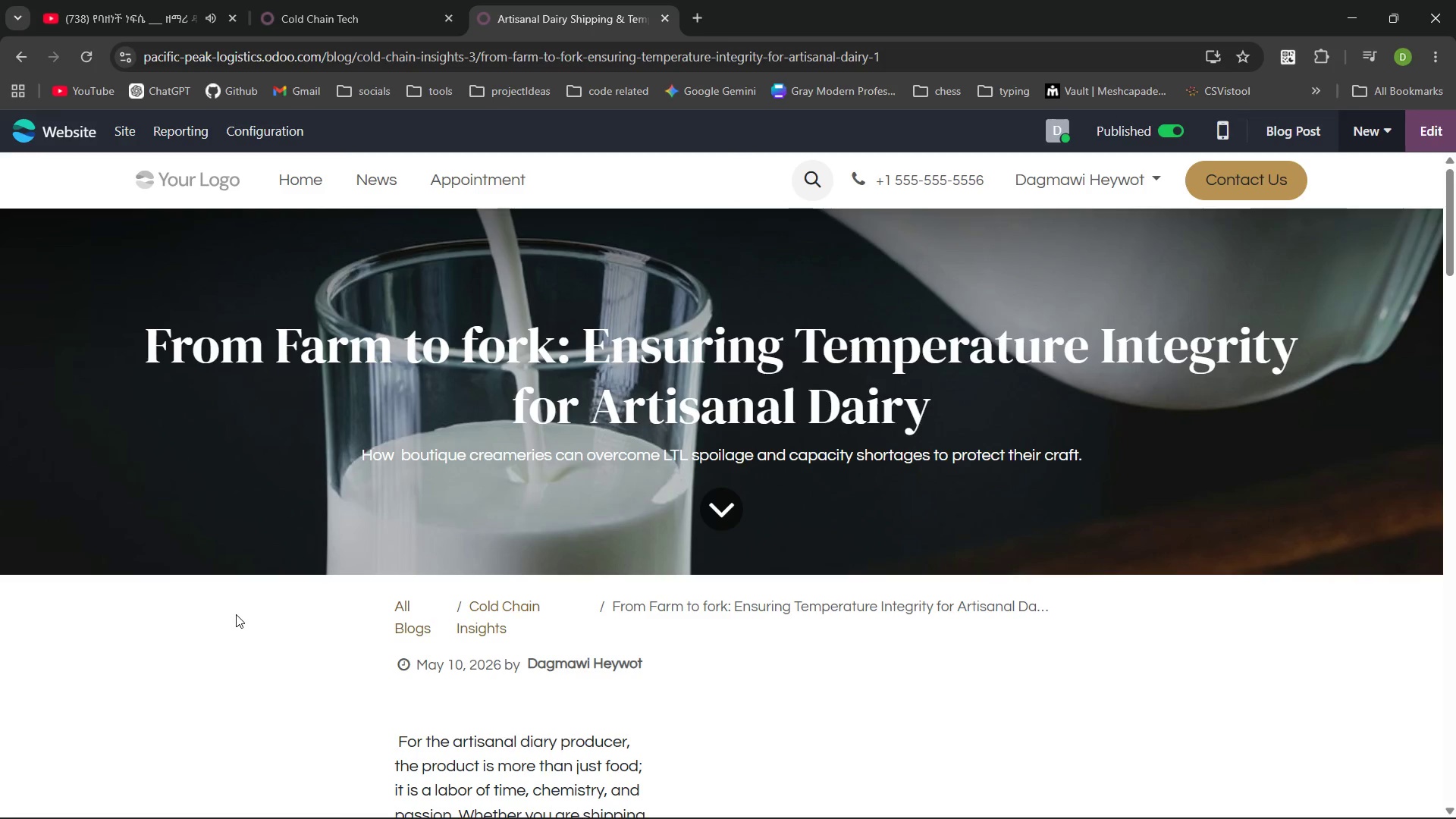 
left_click([20, 58])
 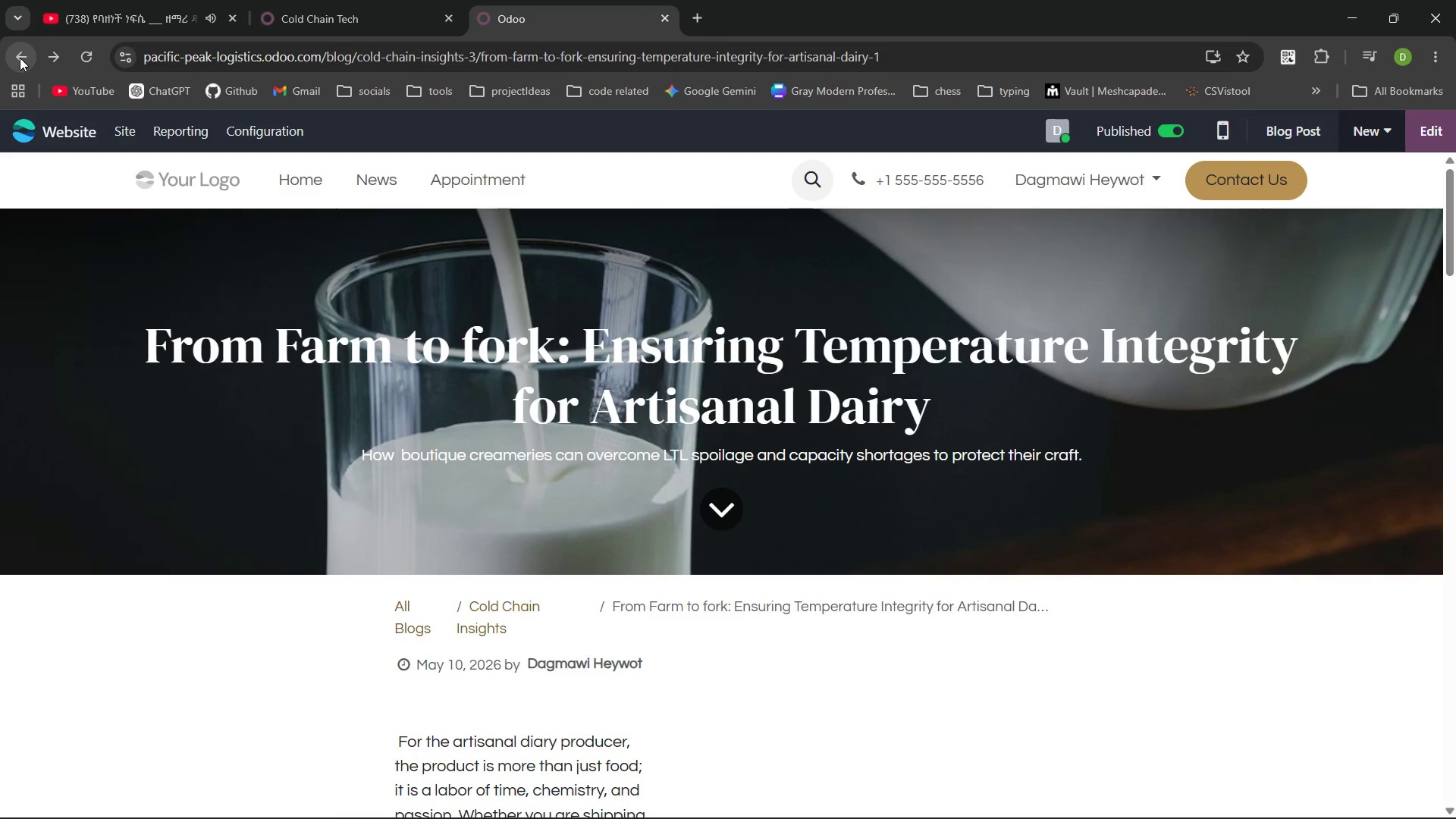 
left_click([20, 58])
 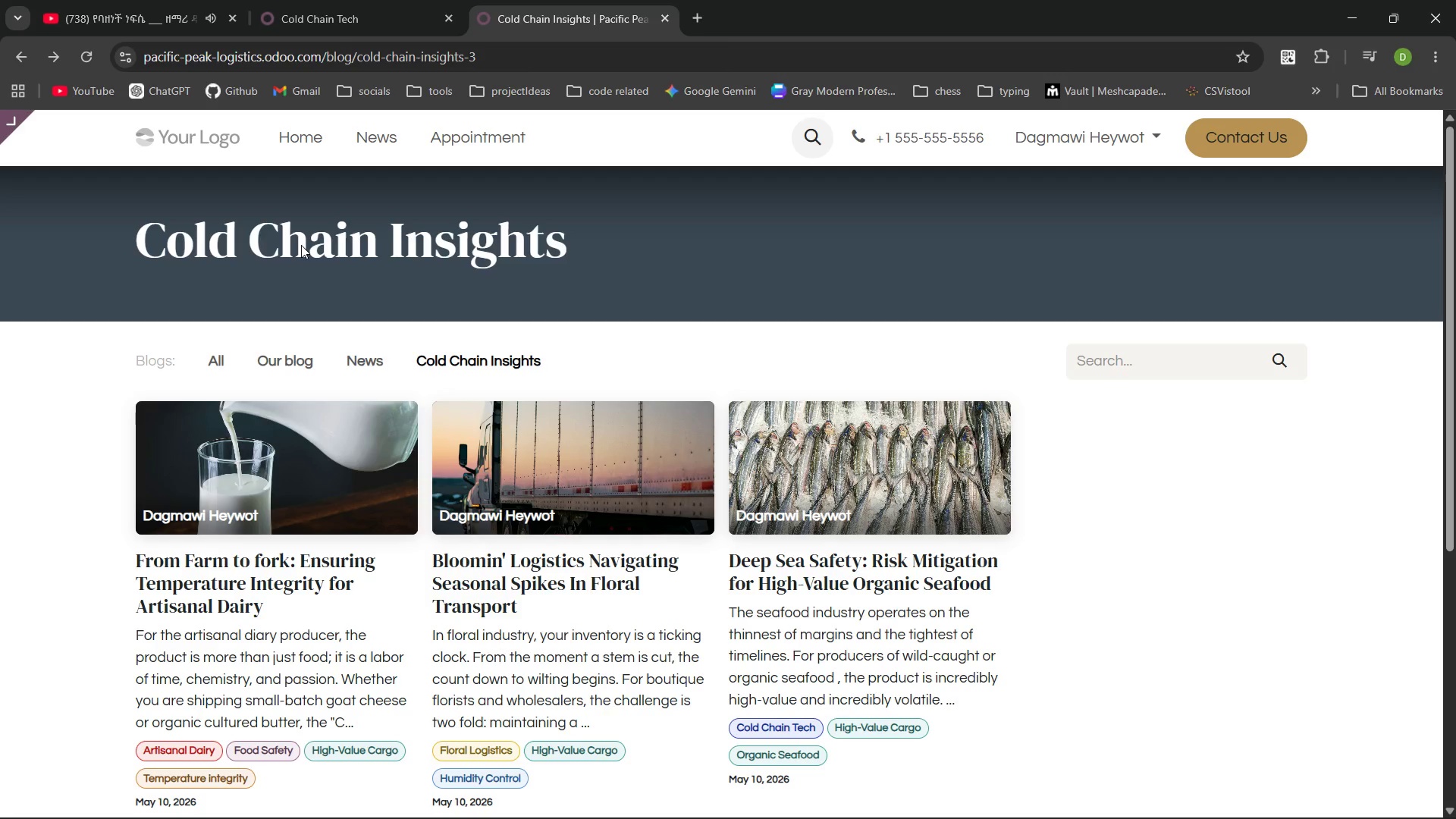 
wait(5.61)
 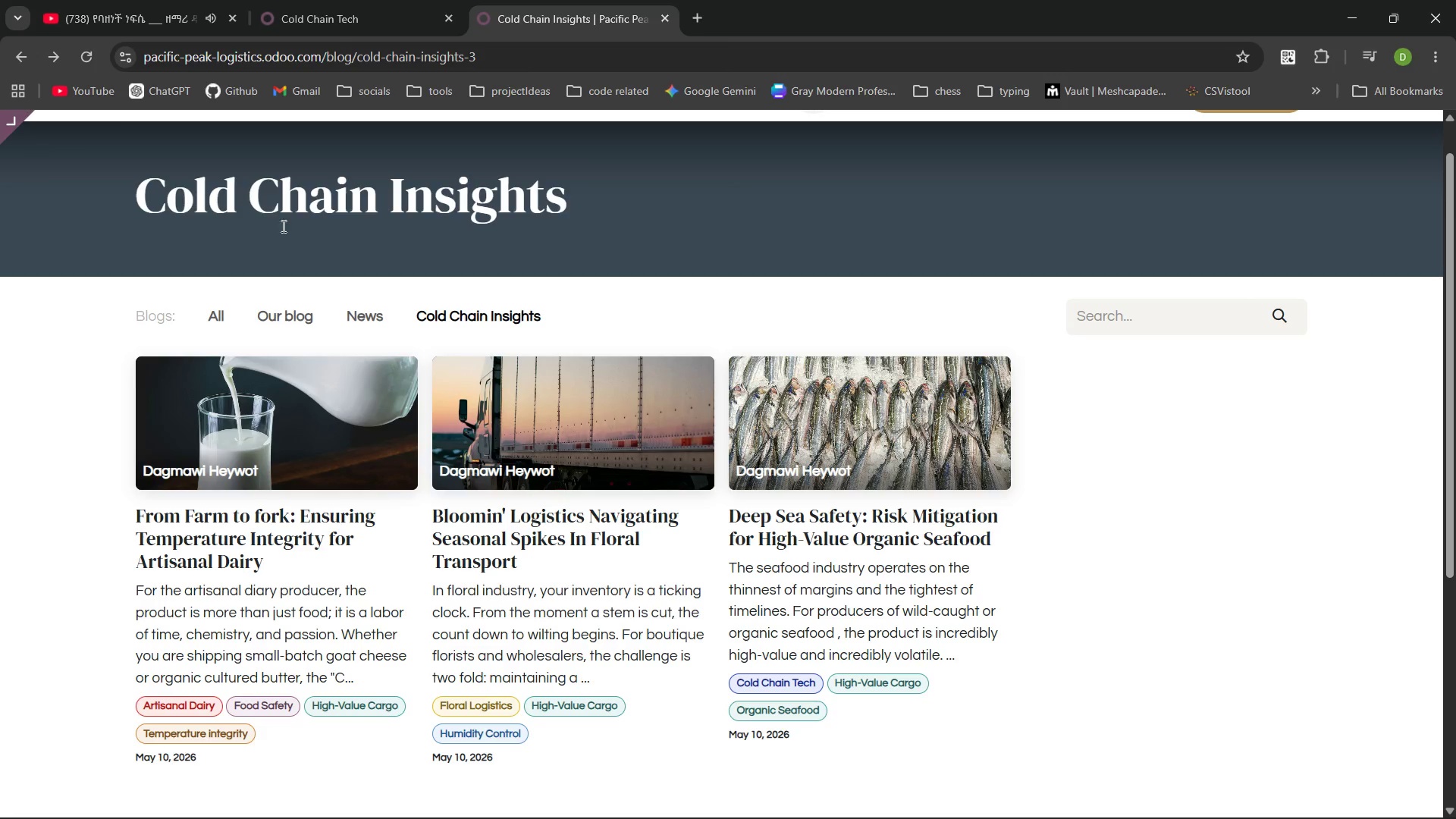 
key(PrintScreen)
 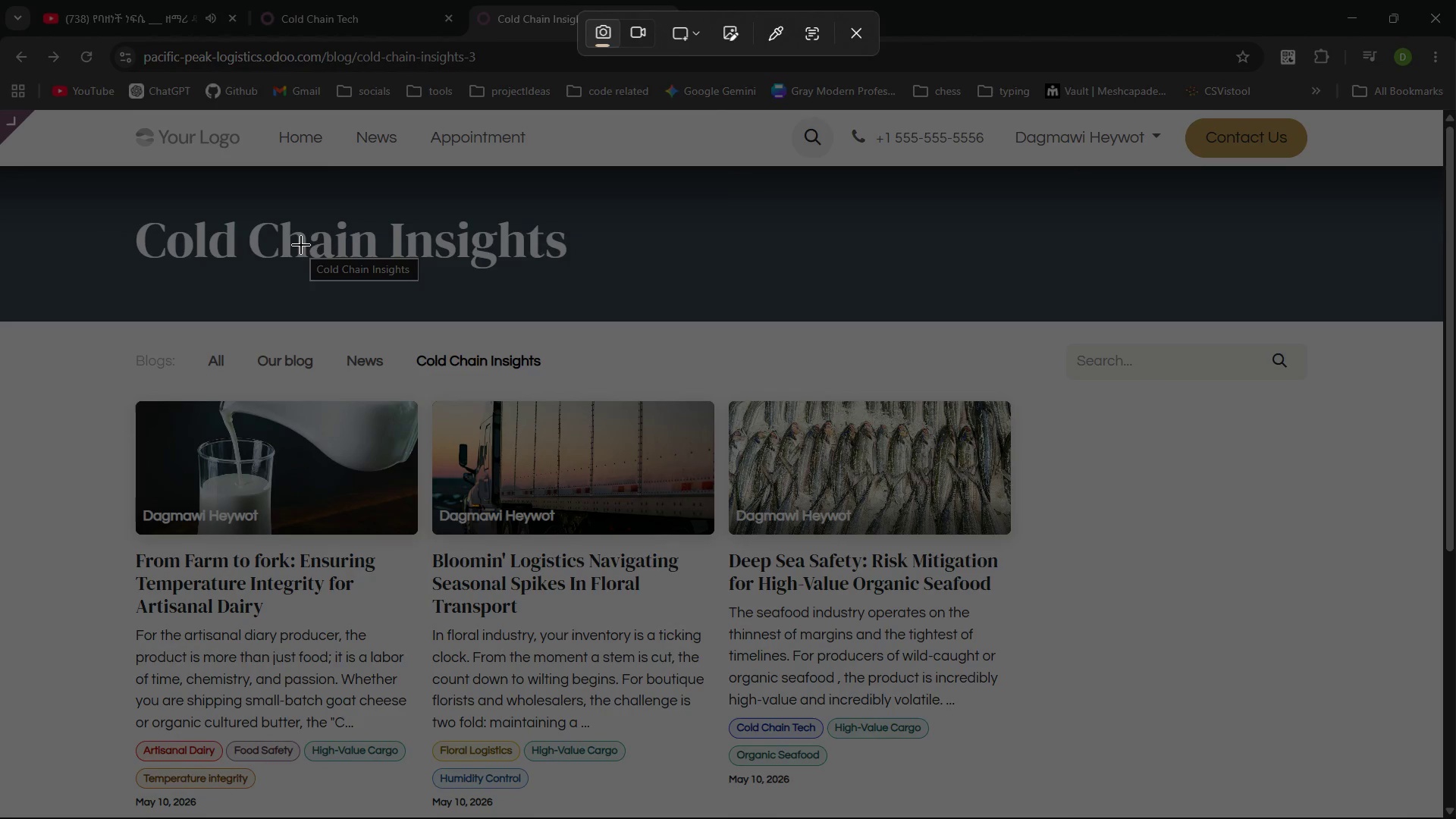 
key(VolumeDown)
 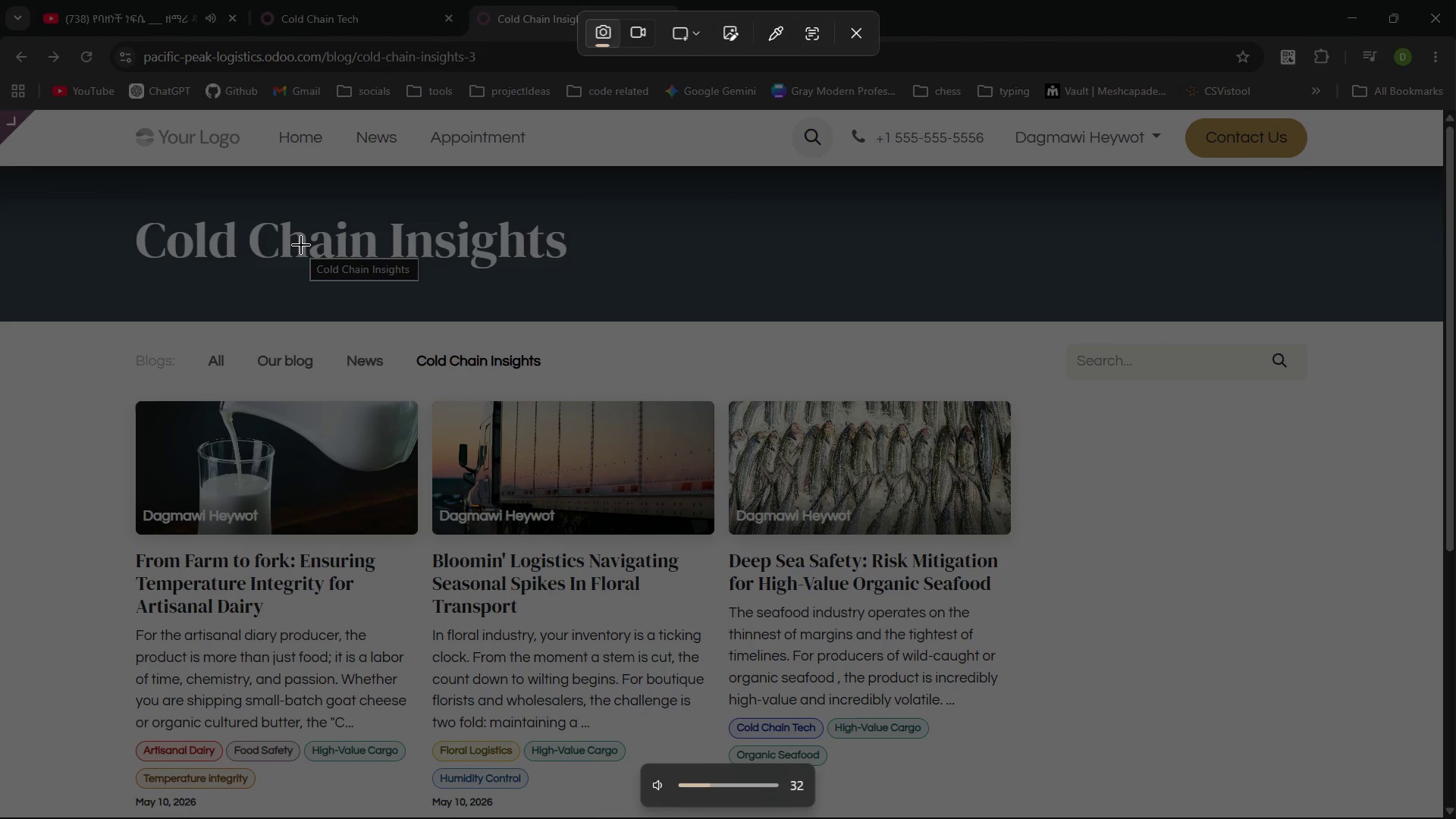 
key(VolumeDown)
 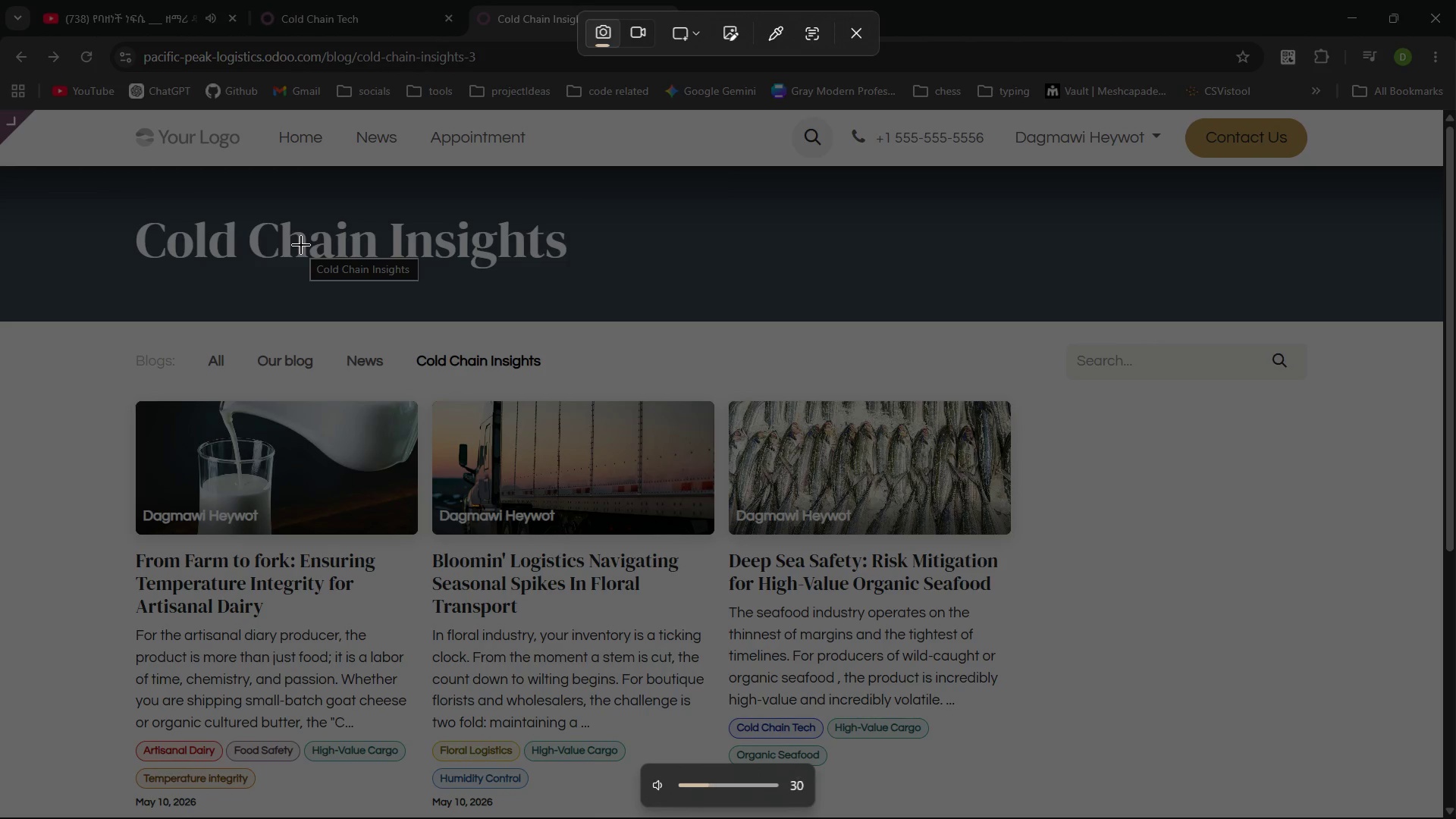 
key(VolumeDown)
 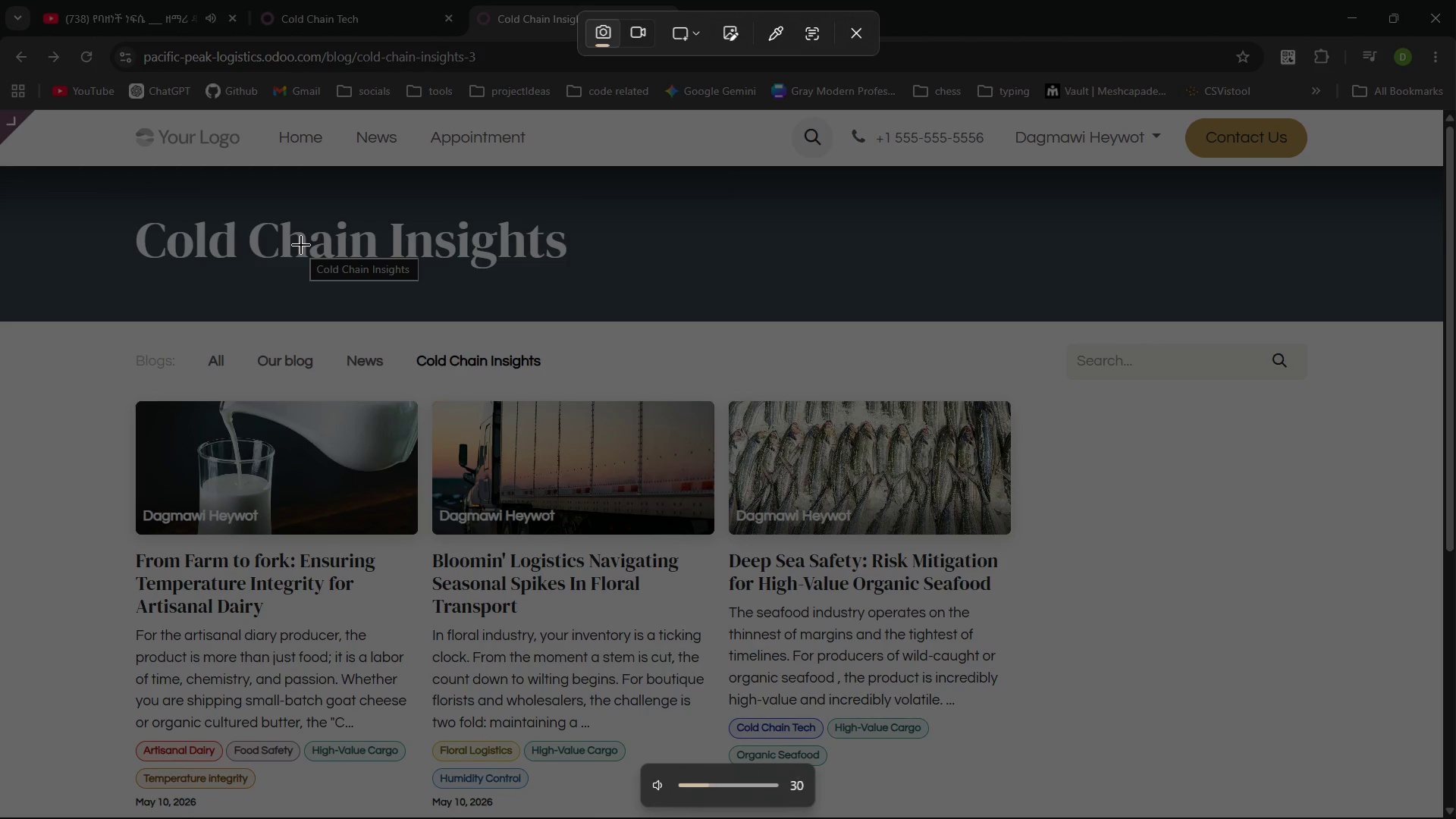 
key(VolumeDown)
 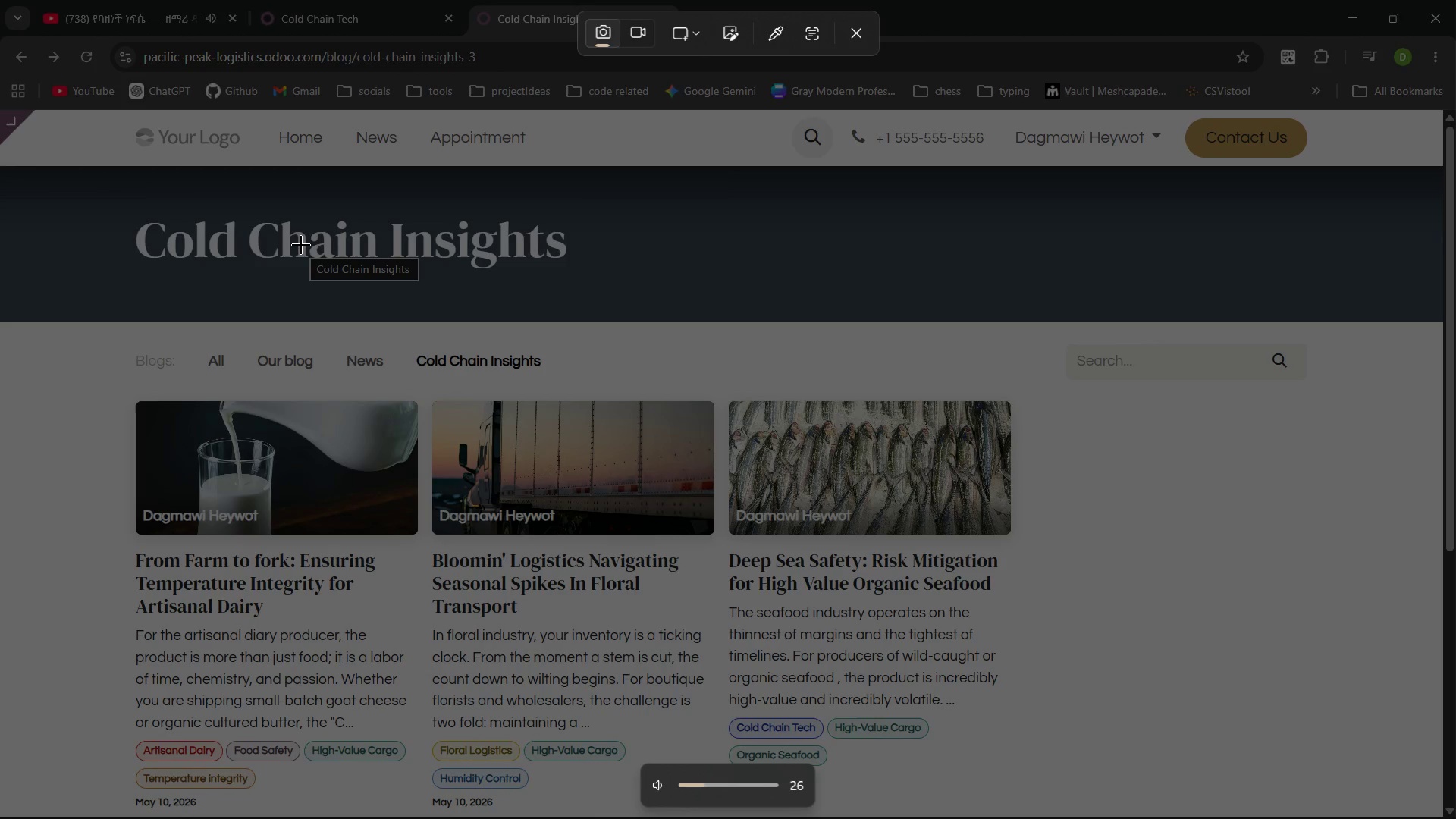 
key(VolumeDown)
 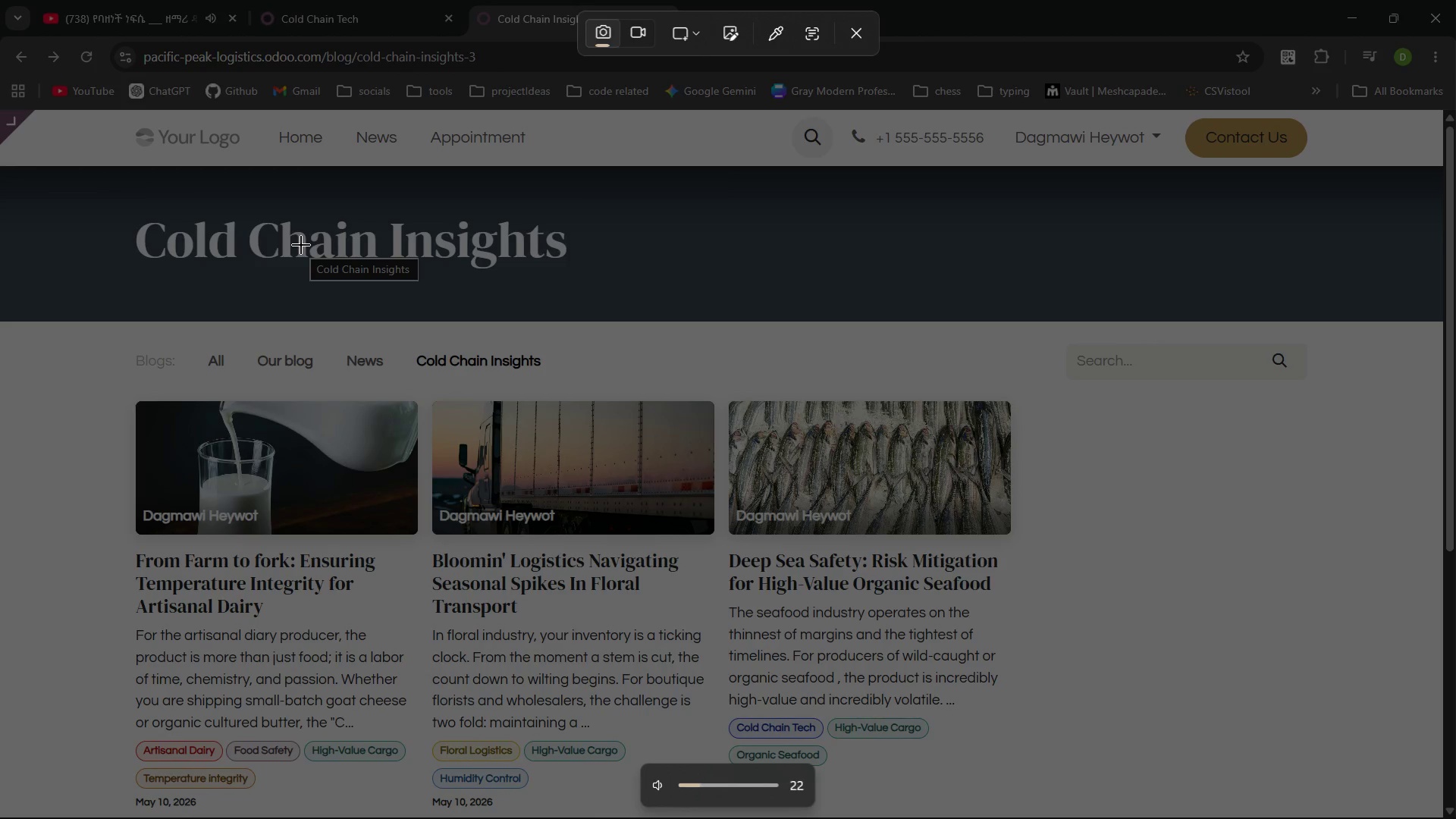 
key(VolumeDown)
 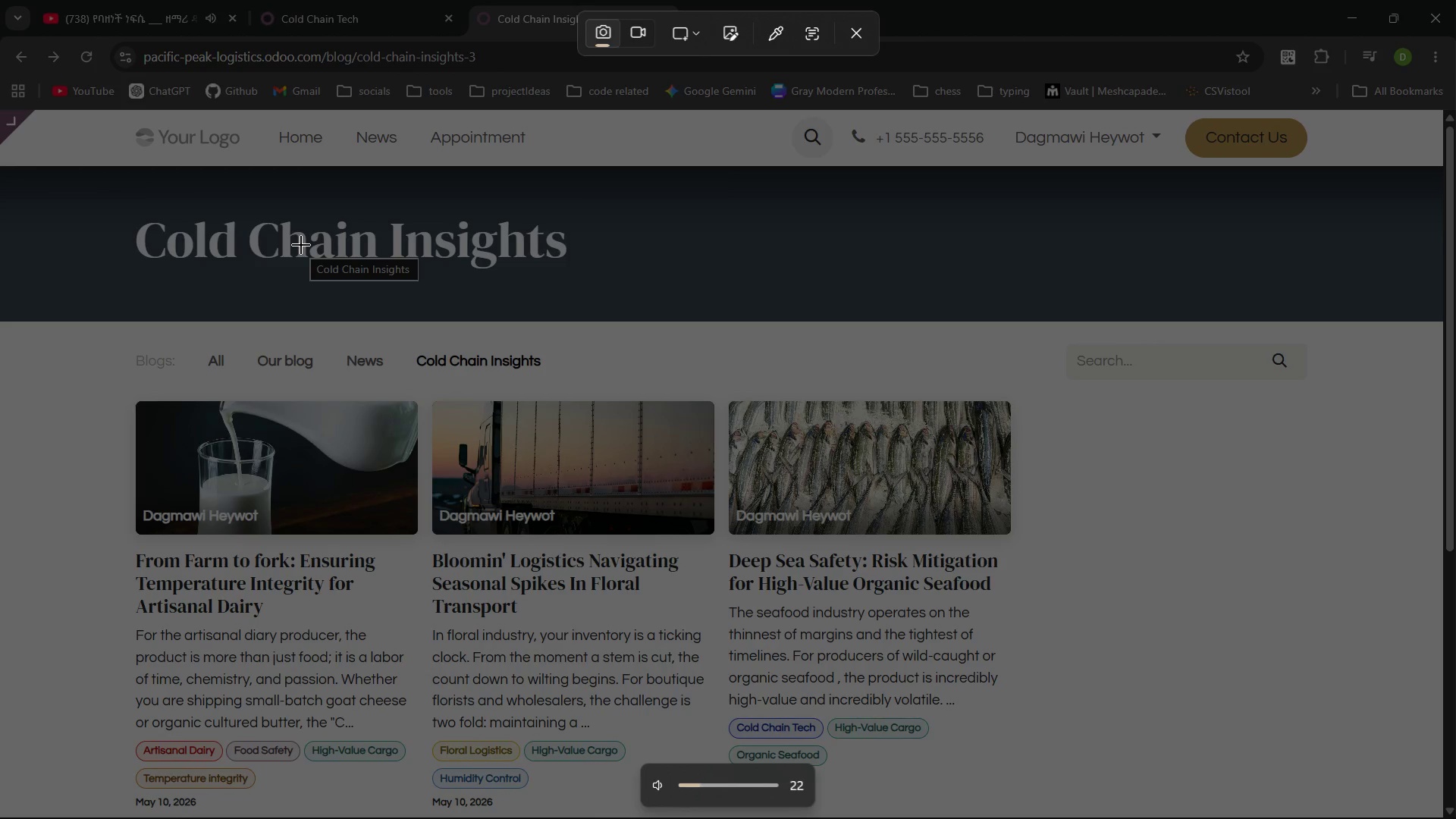 
key(VolumeDown)
 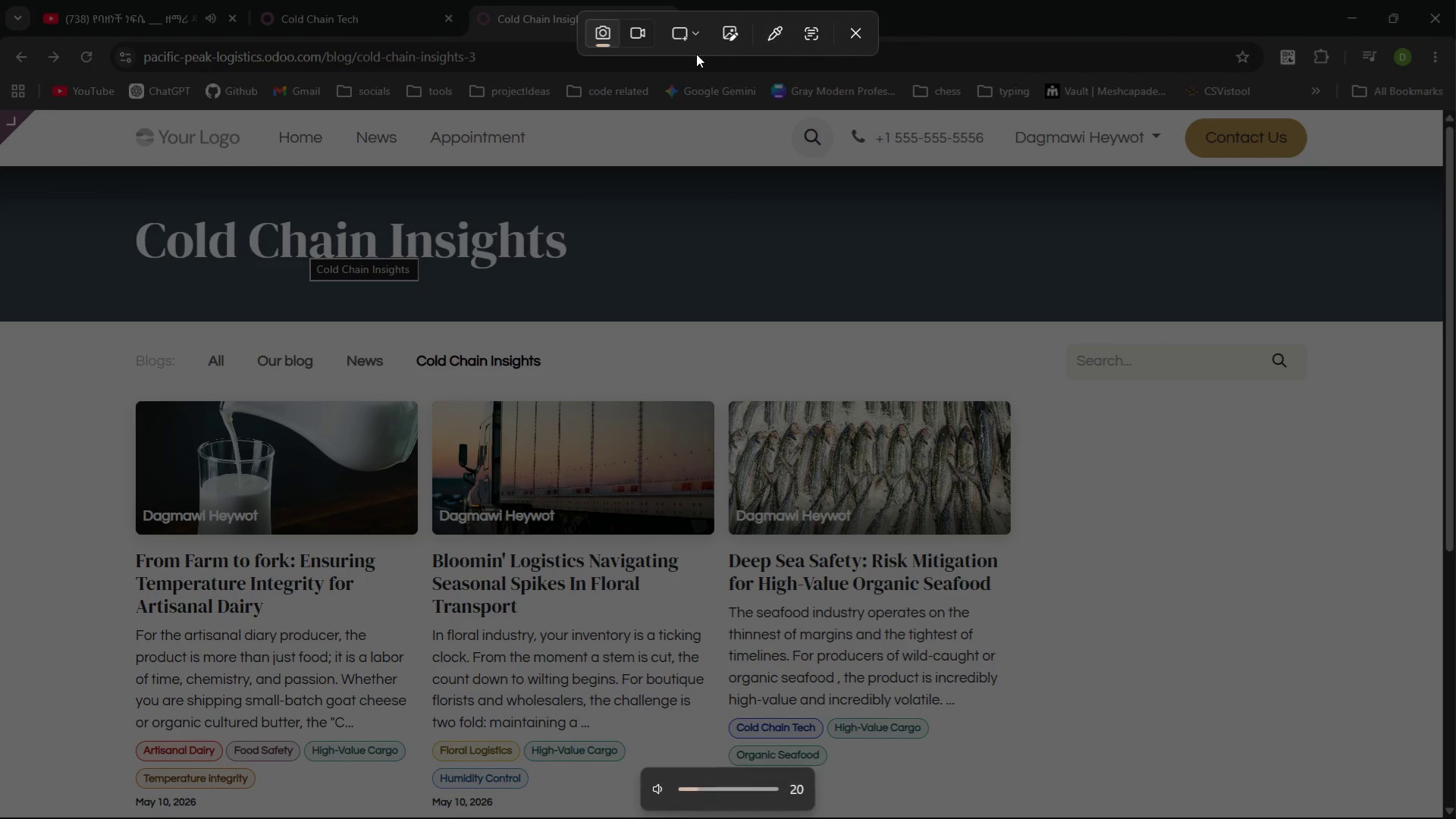 
left_click([639, 35])
 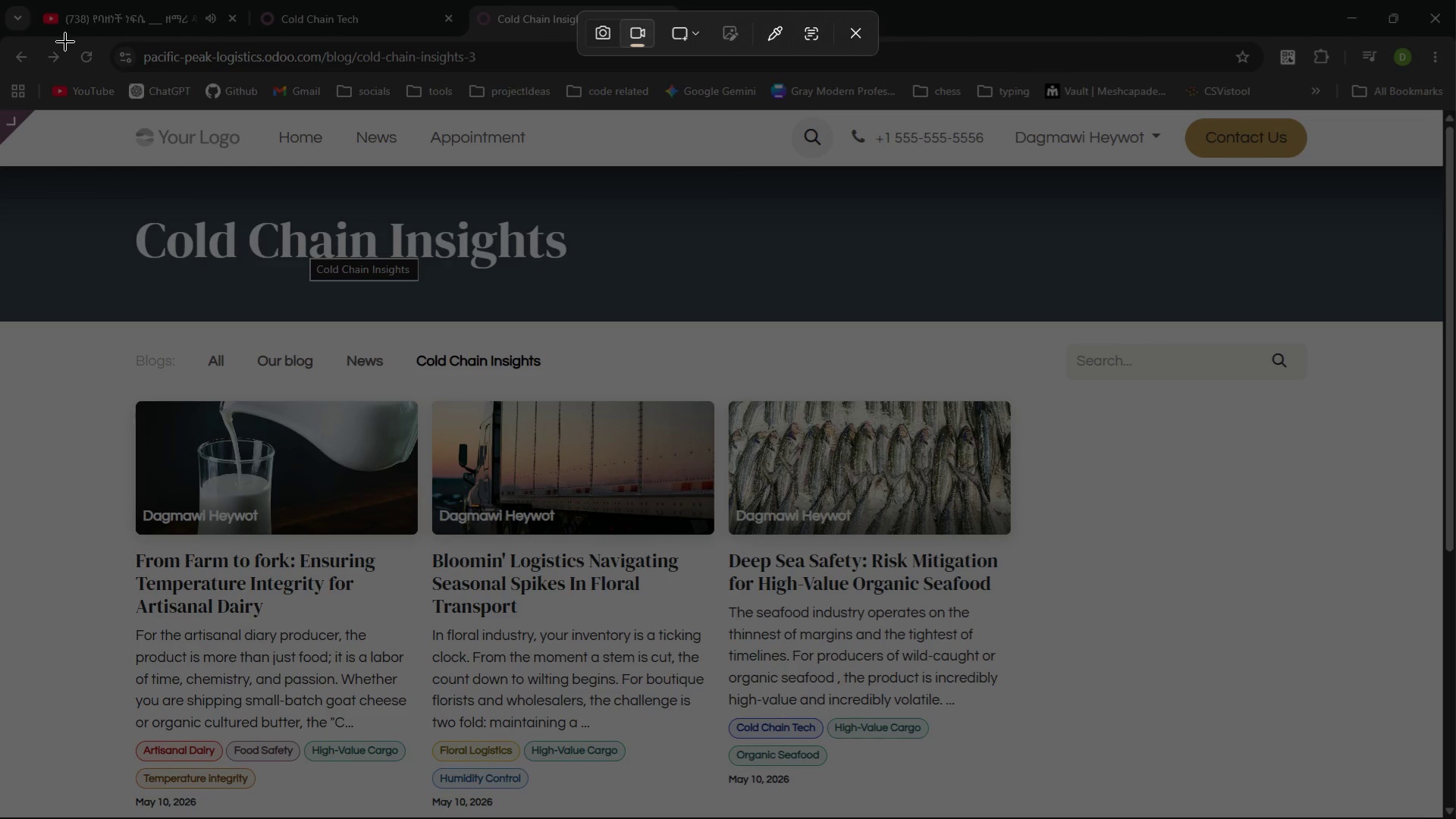 
left_click_drag(start_coordinate=[0, 0], to_coordinate=[1455, 818])
 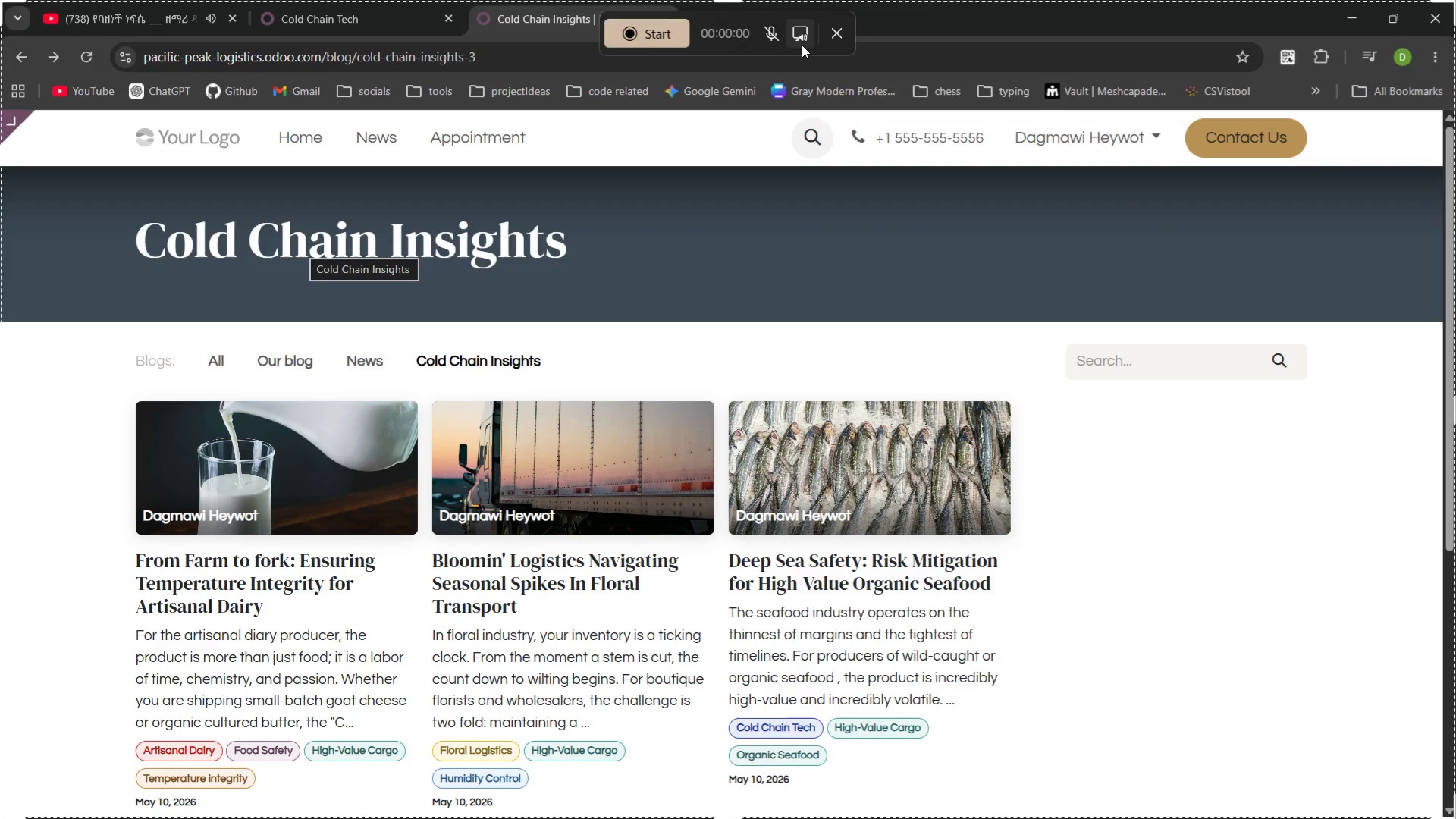 
left_click([796, 37])
 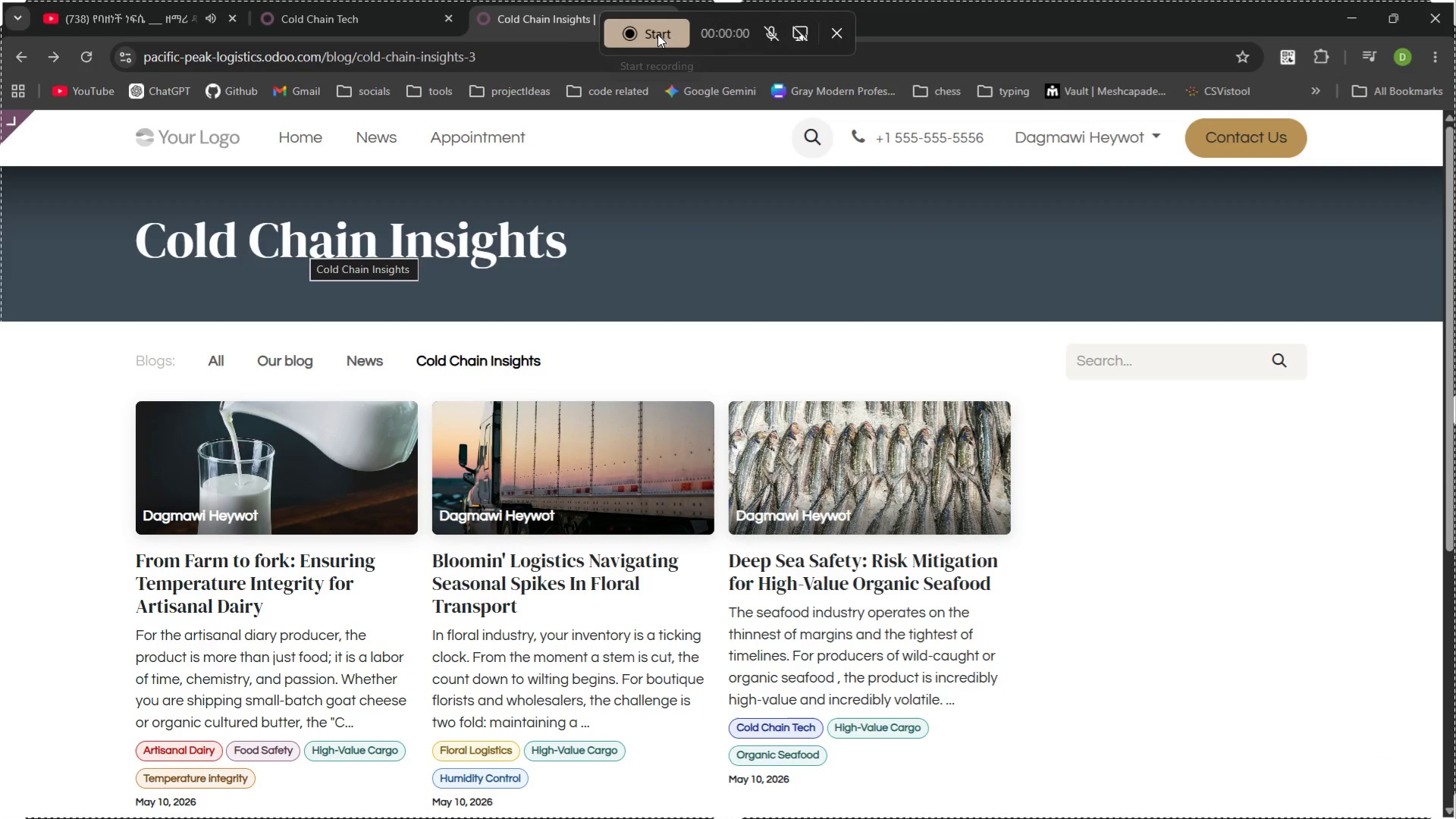 
left_click([657, 34])
 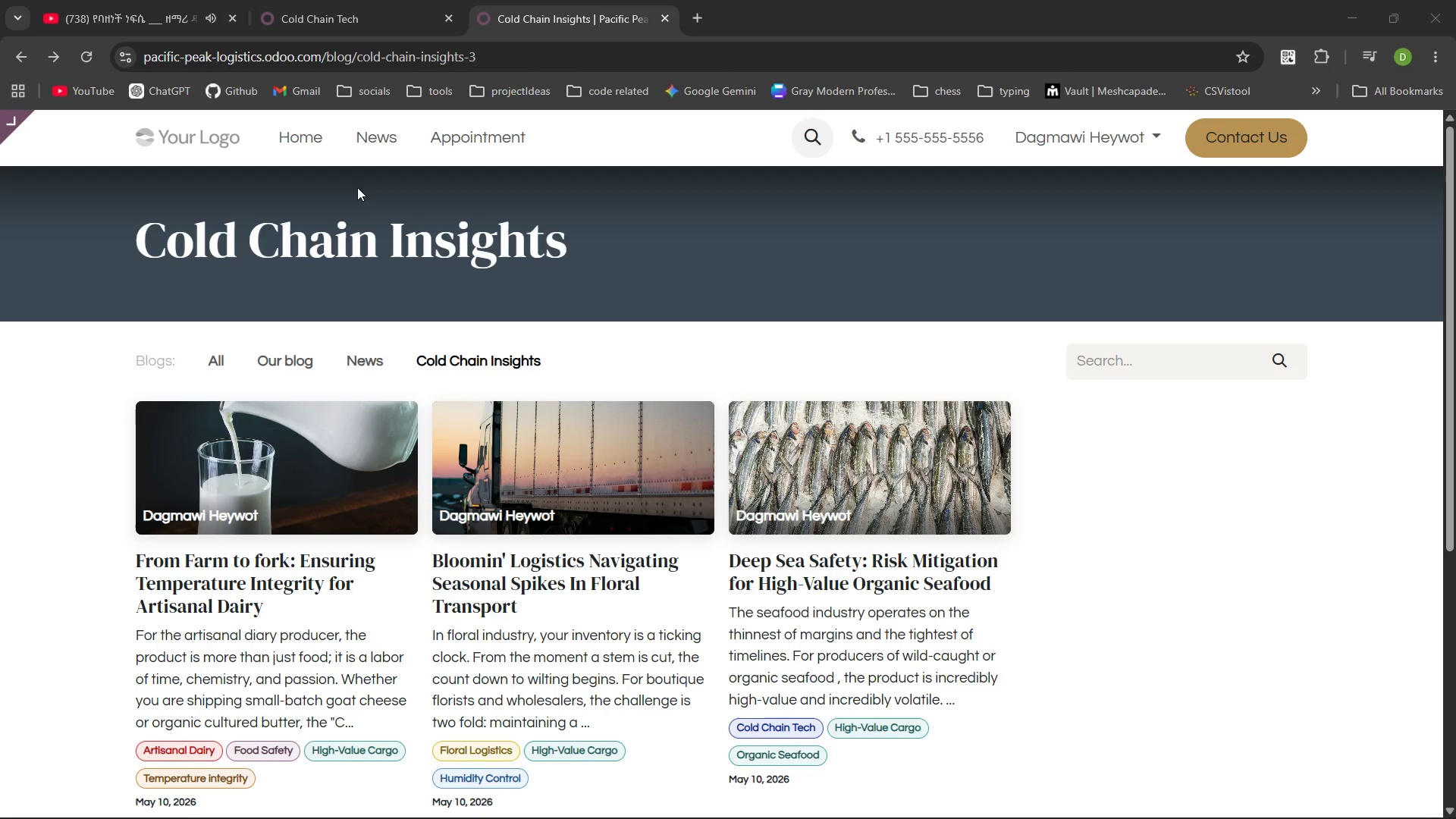 
wait(6.14)
 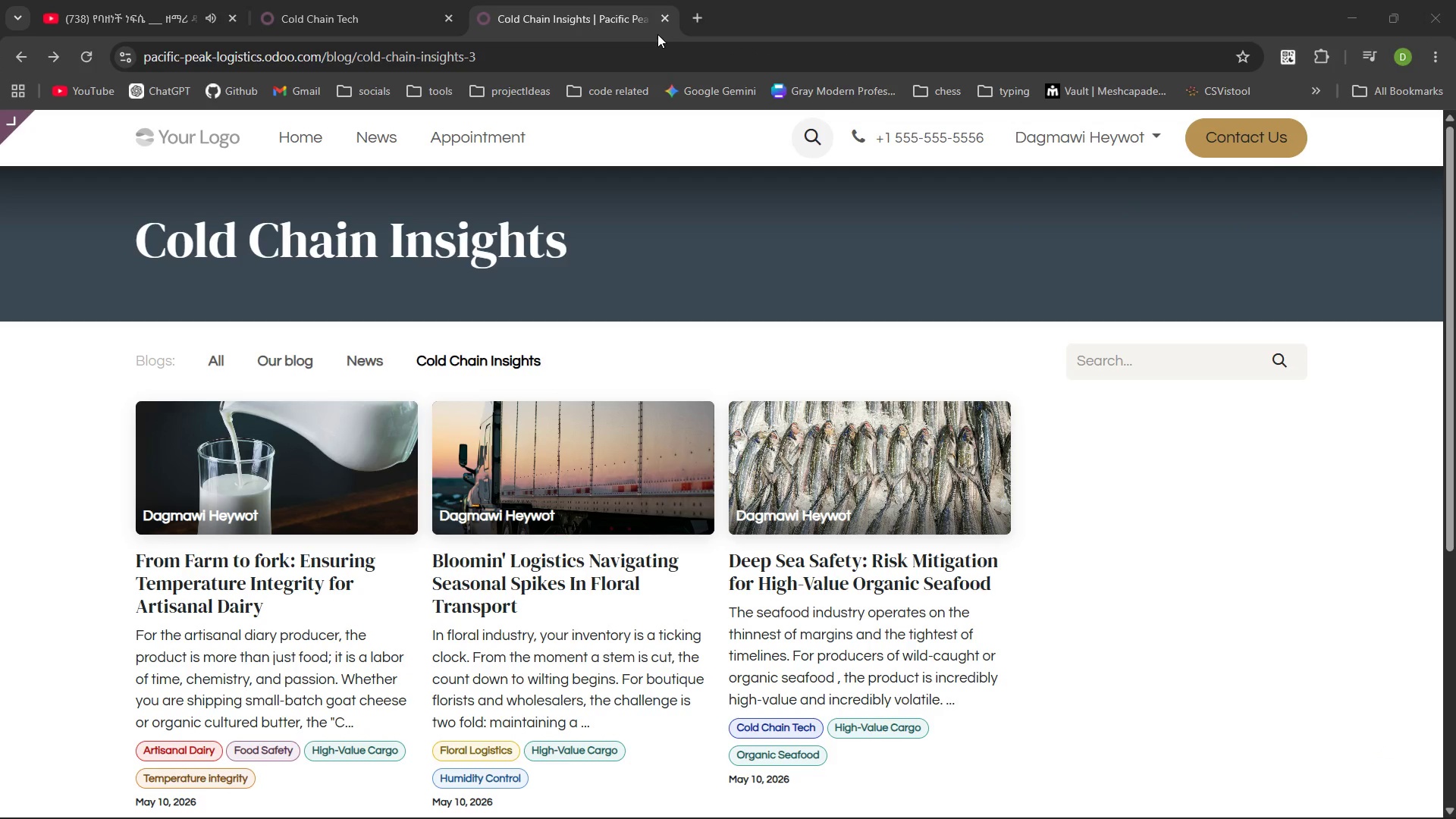 
left_click([87, 127])
 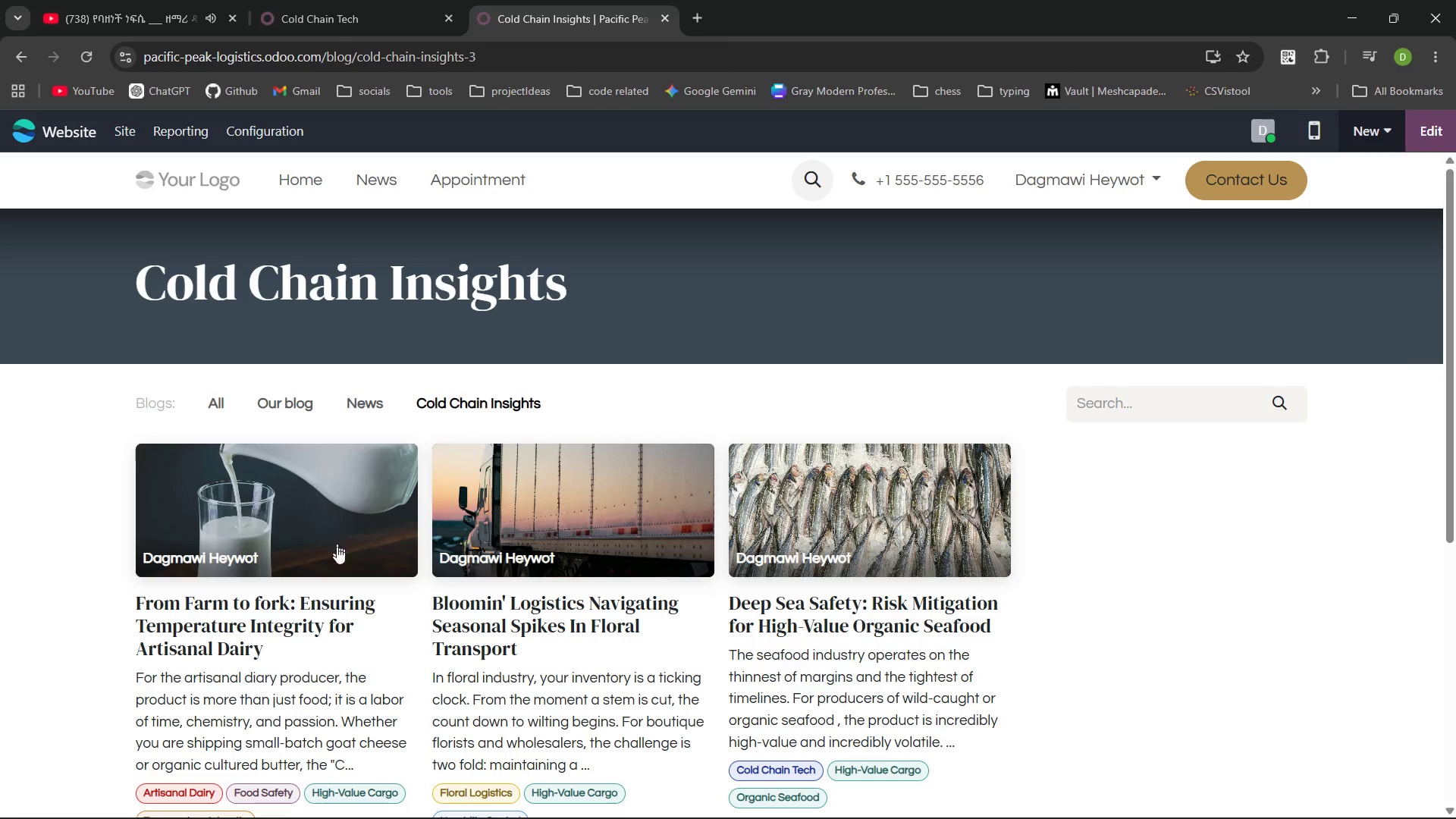 
left_click([262, 617])
 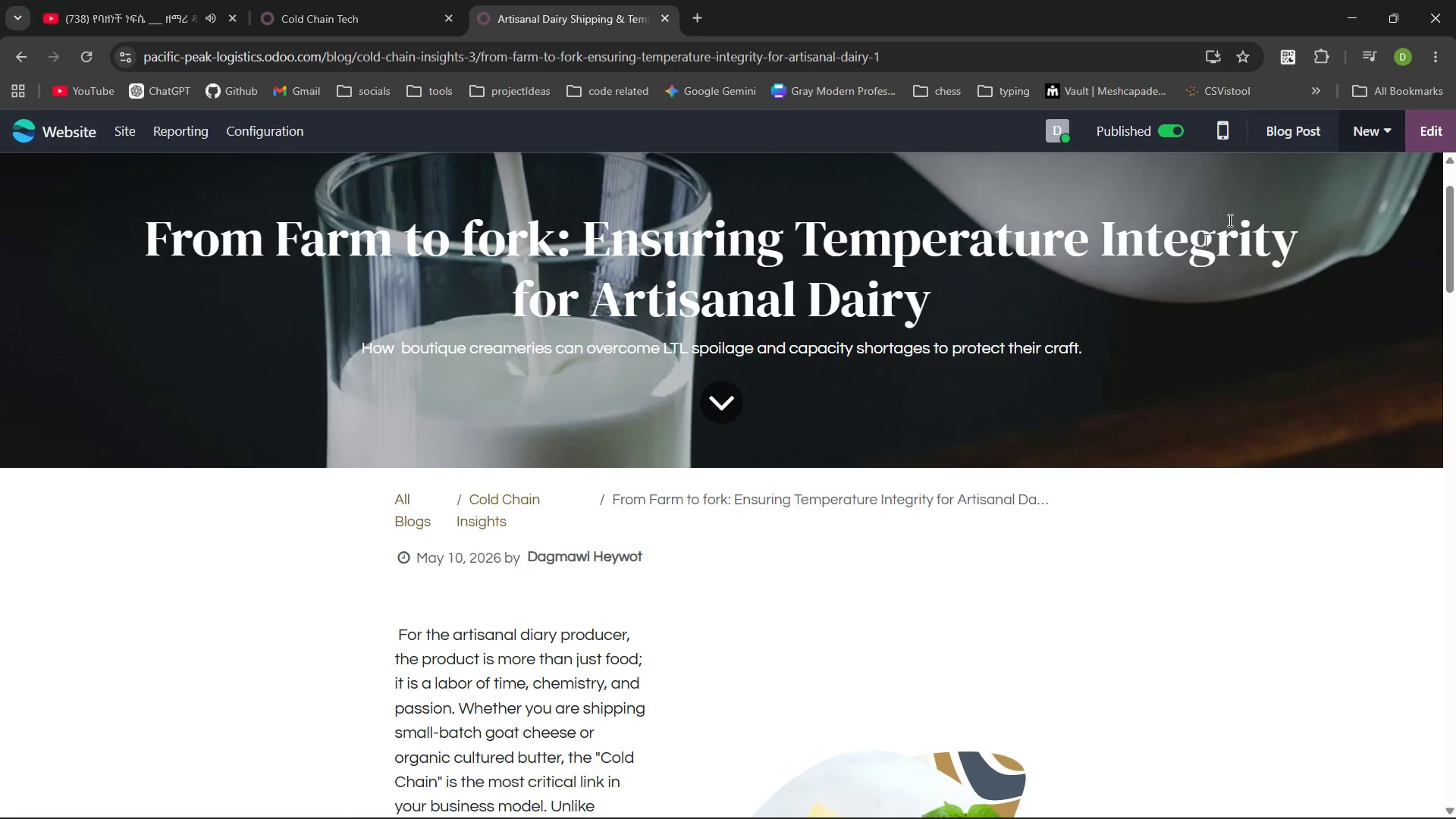 
left_click([1429, 127])
 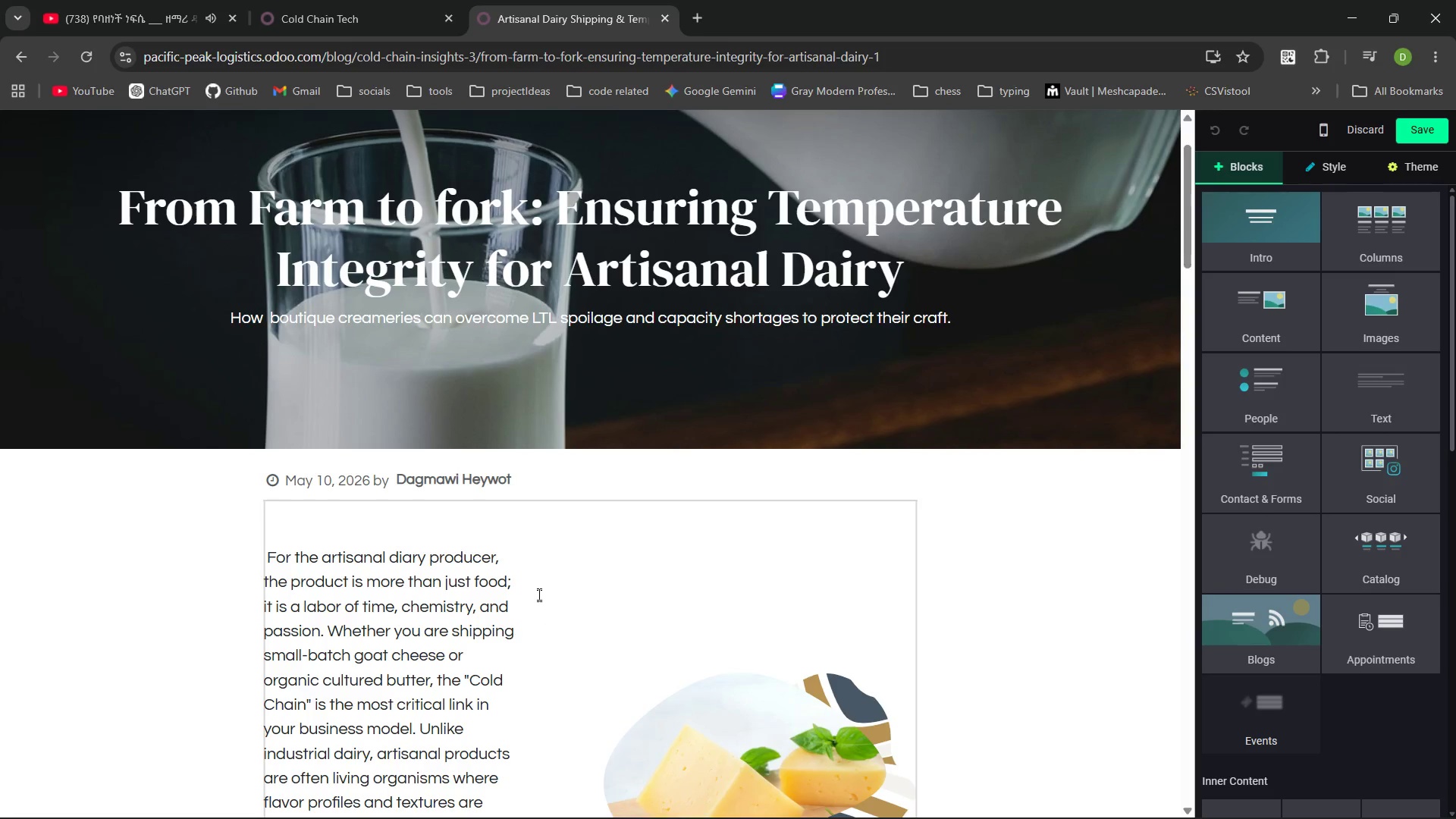 
left_click([544, 548])
 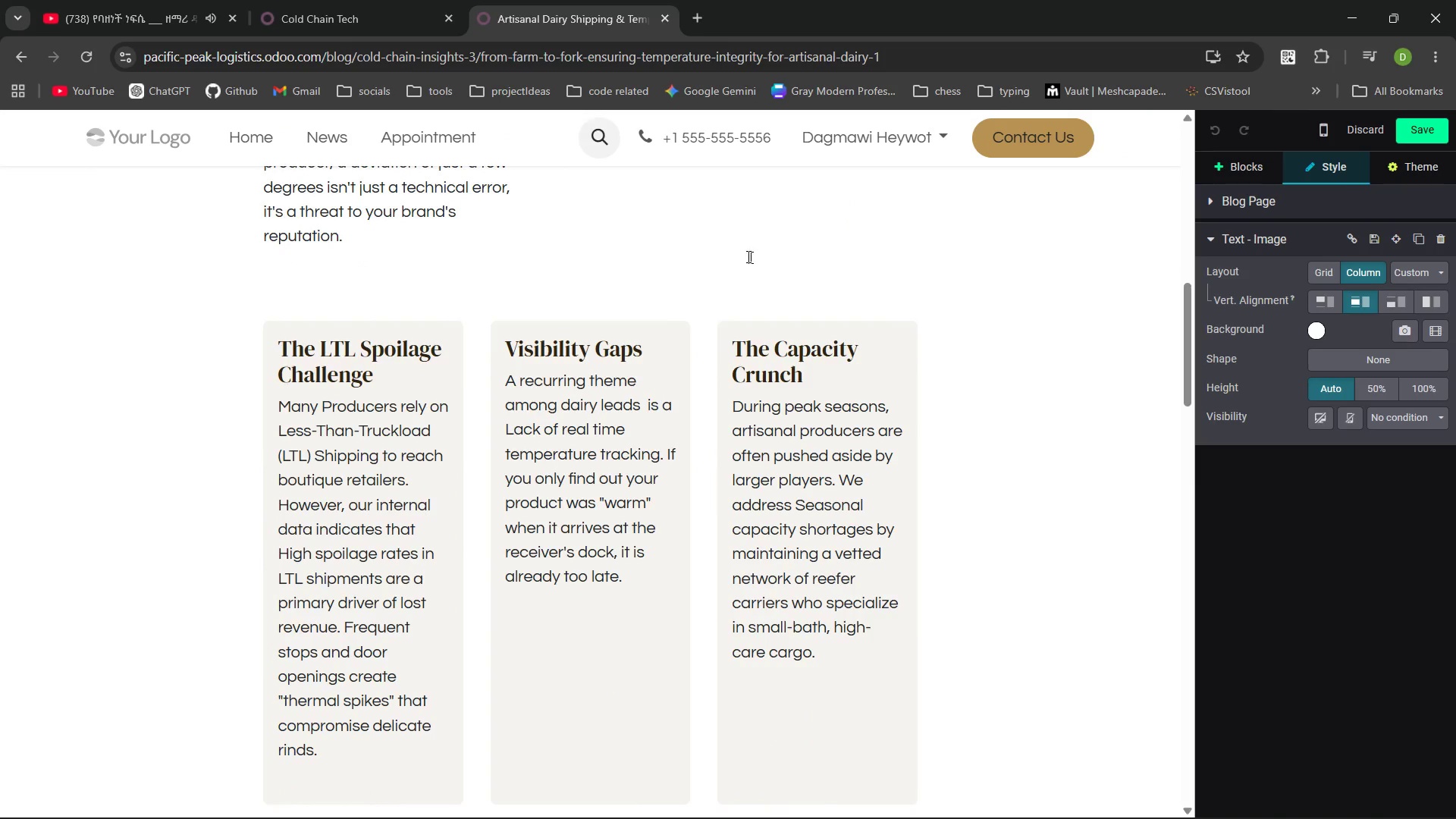 
wait(6.55)
 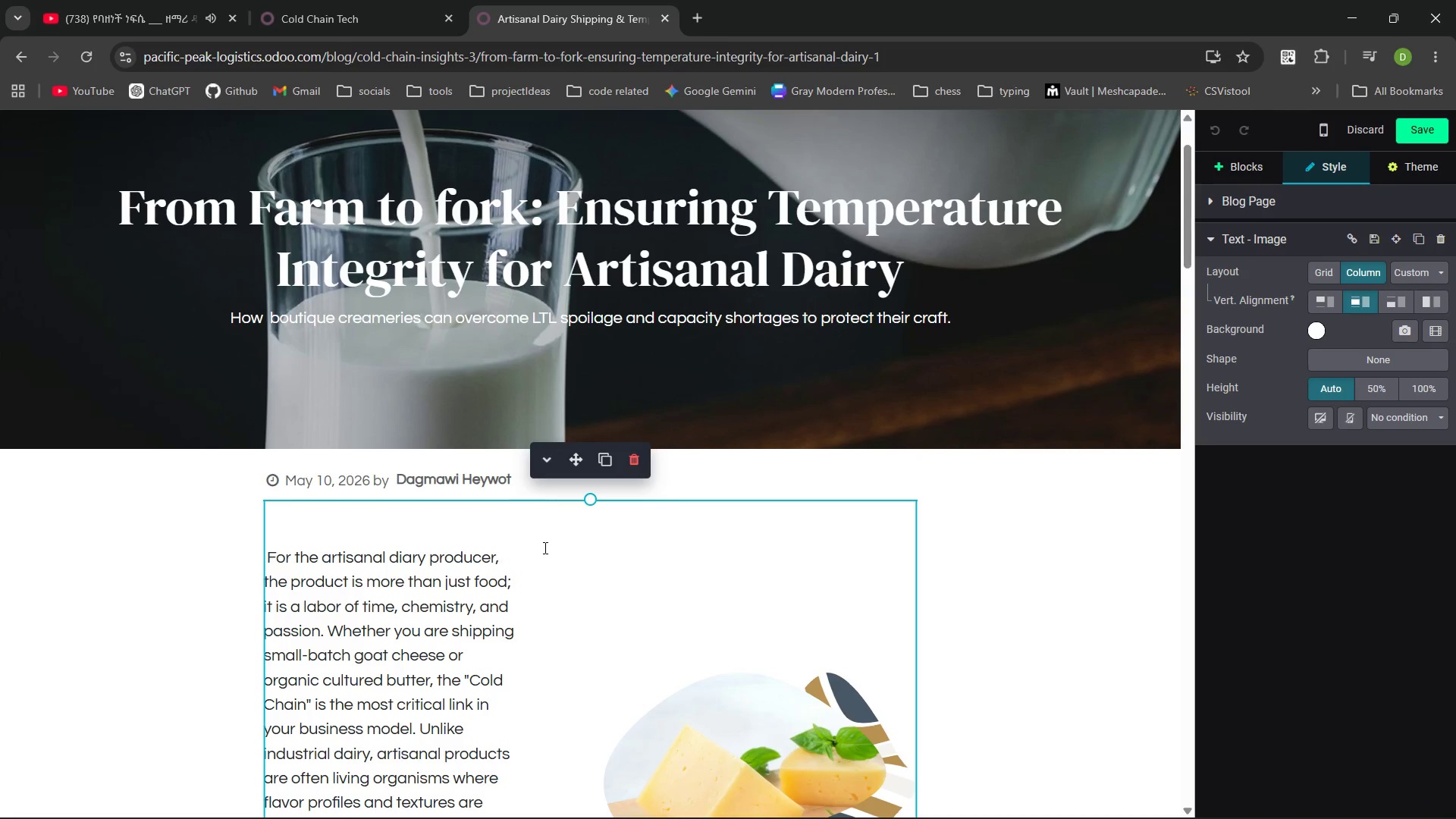 
left_click([699, 306])
 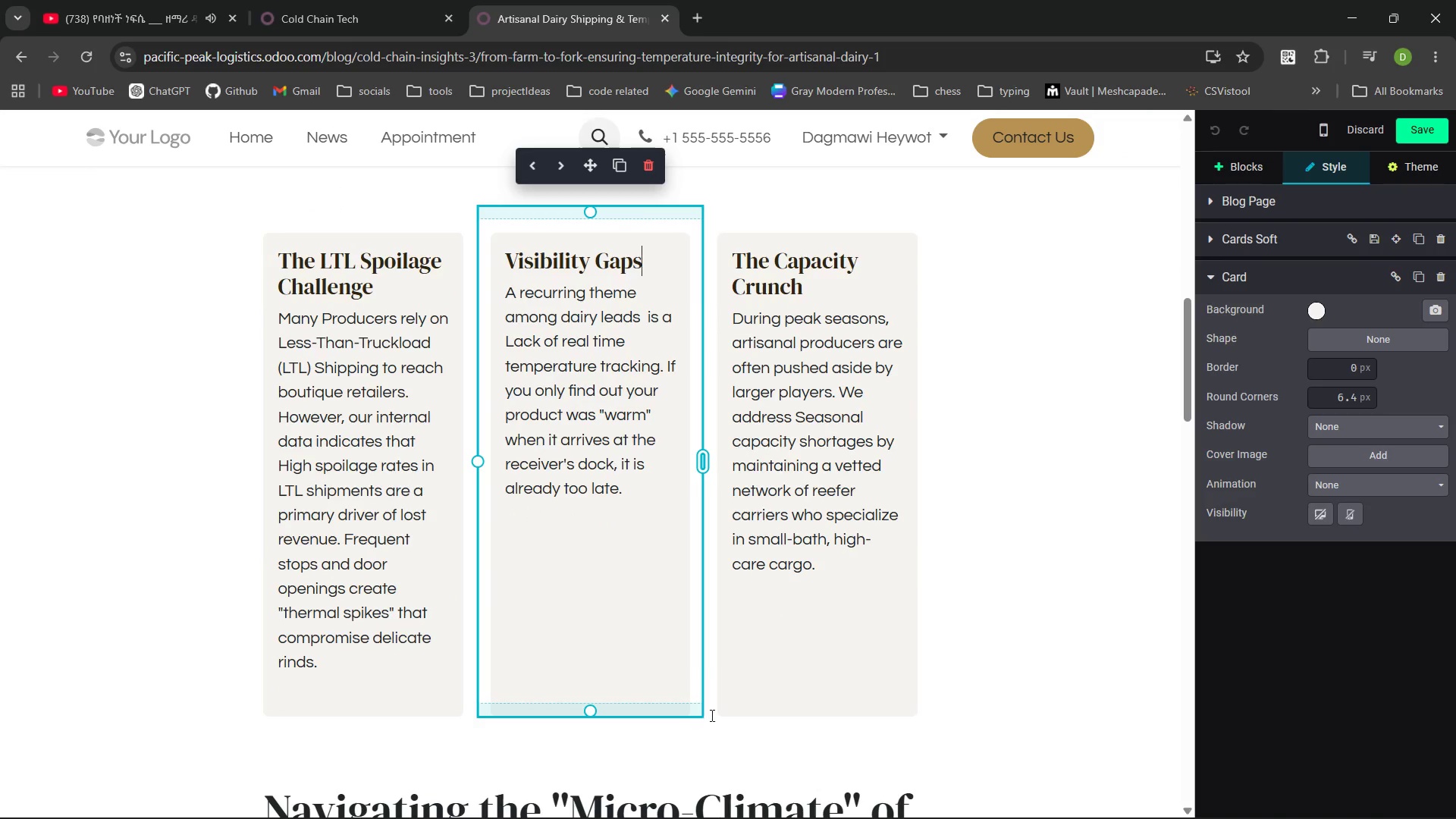 
left_click([690, 739])
 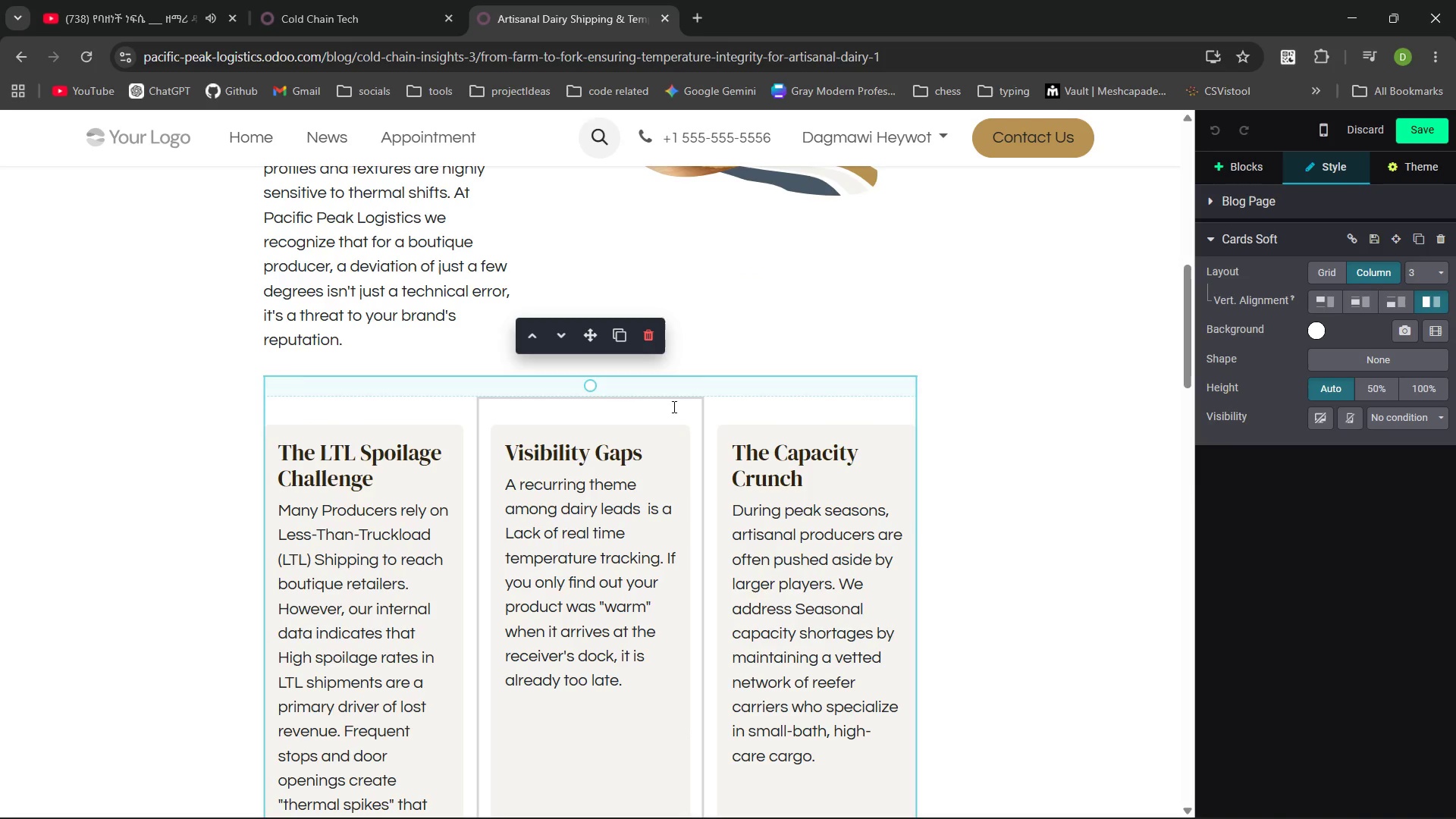 
left_click([715, 397])
 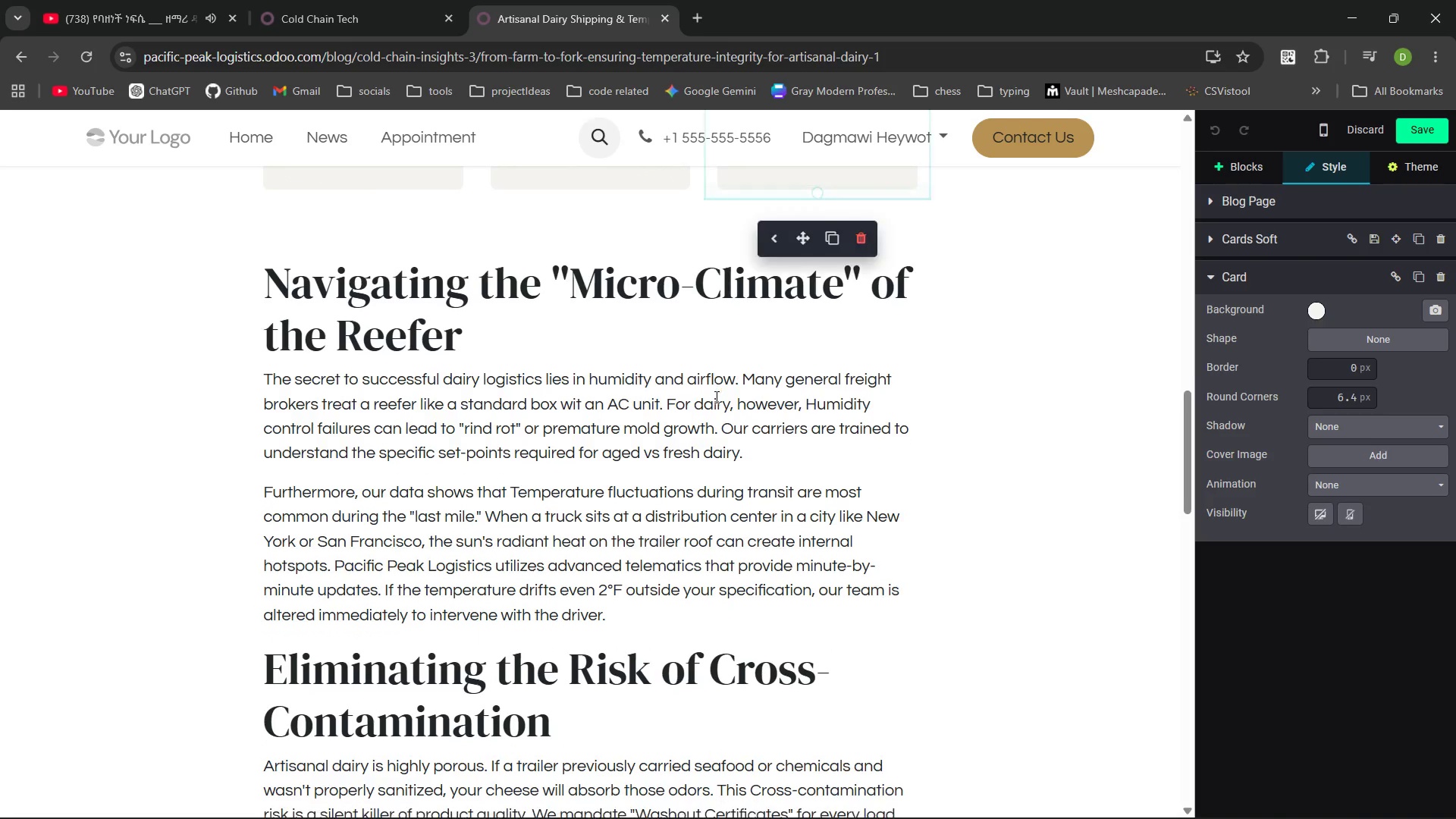 
wait(8.39)
 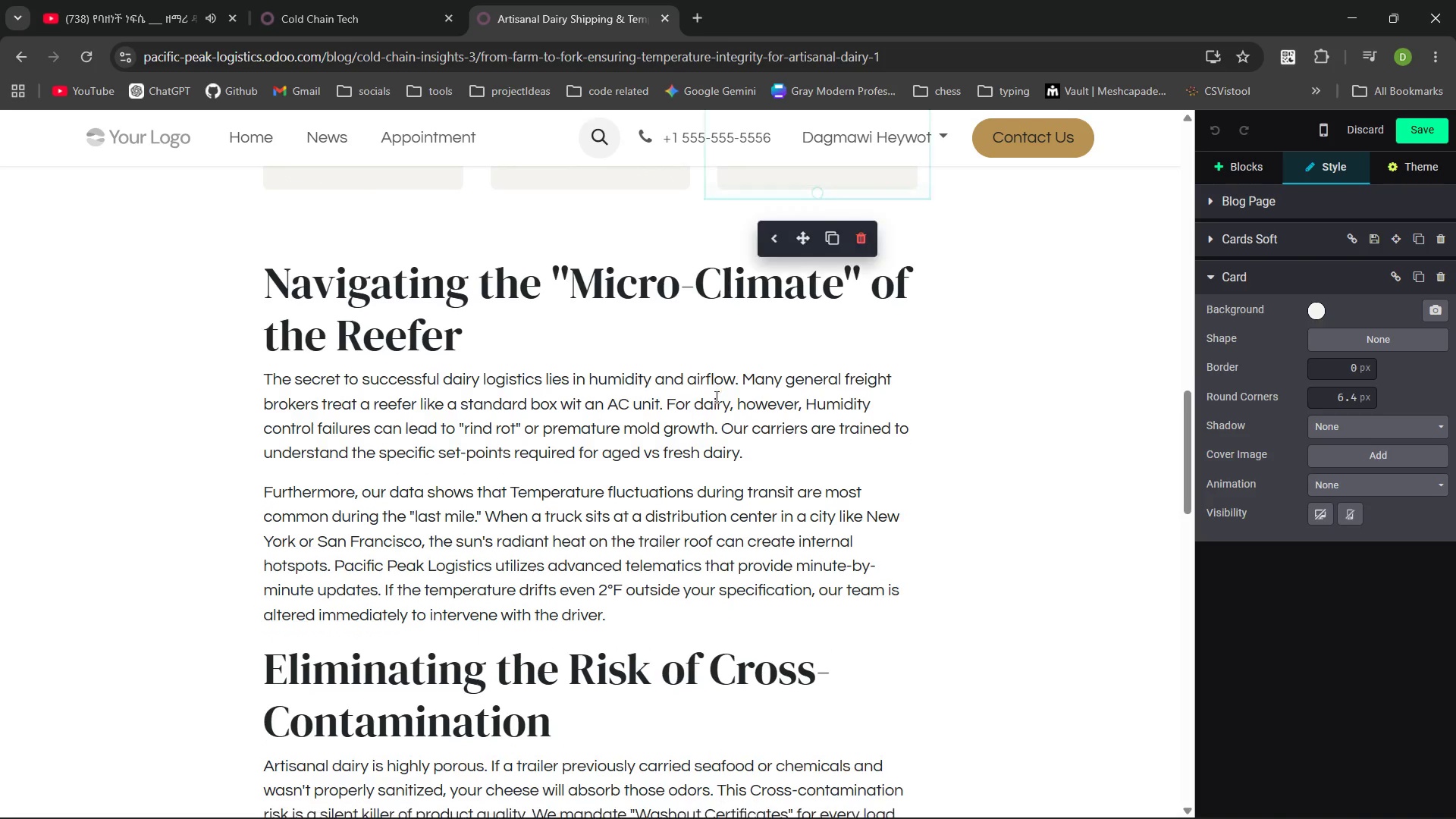 
left_click([790, 413])
 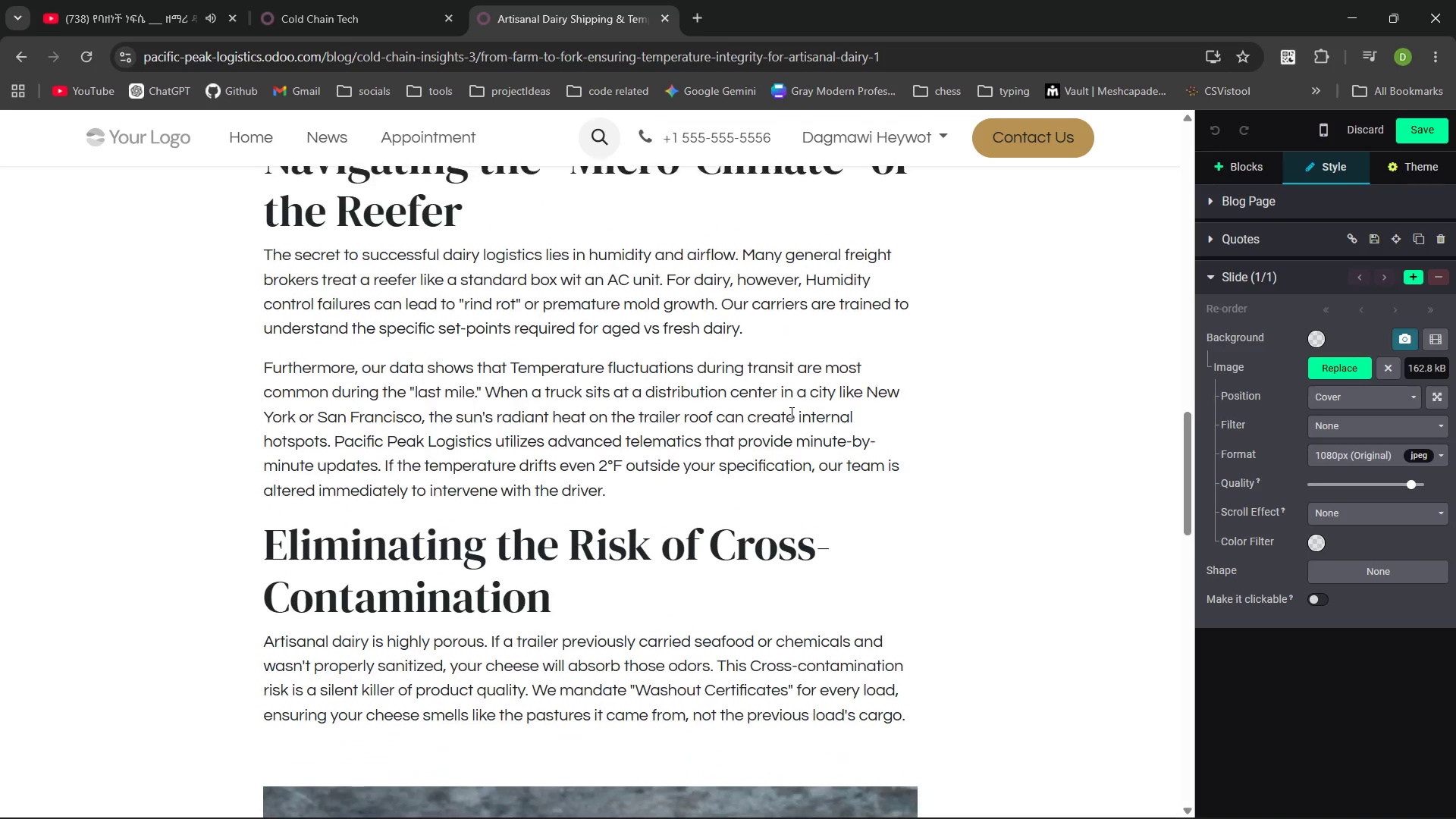 
left_click([626, 226])
 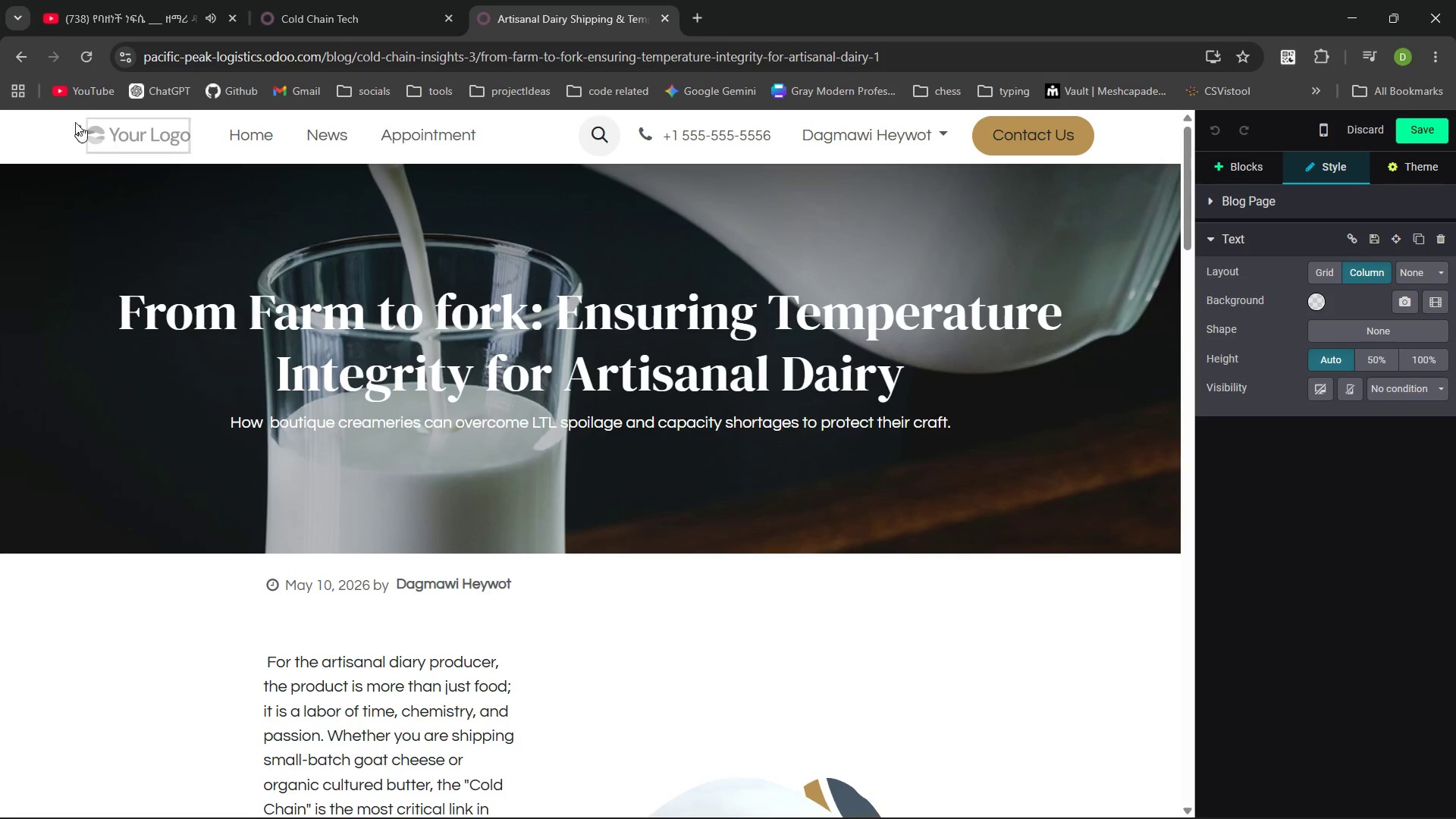 
left_click([19, 54])
 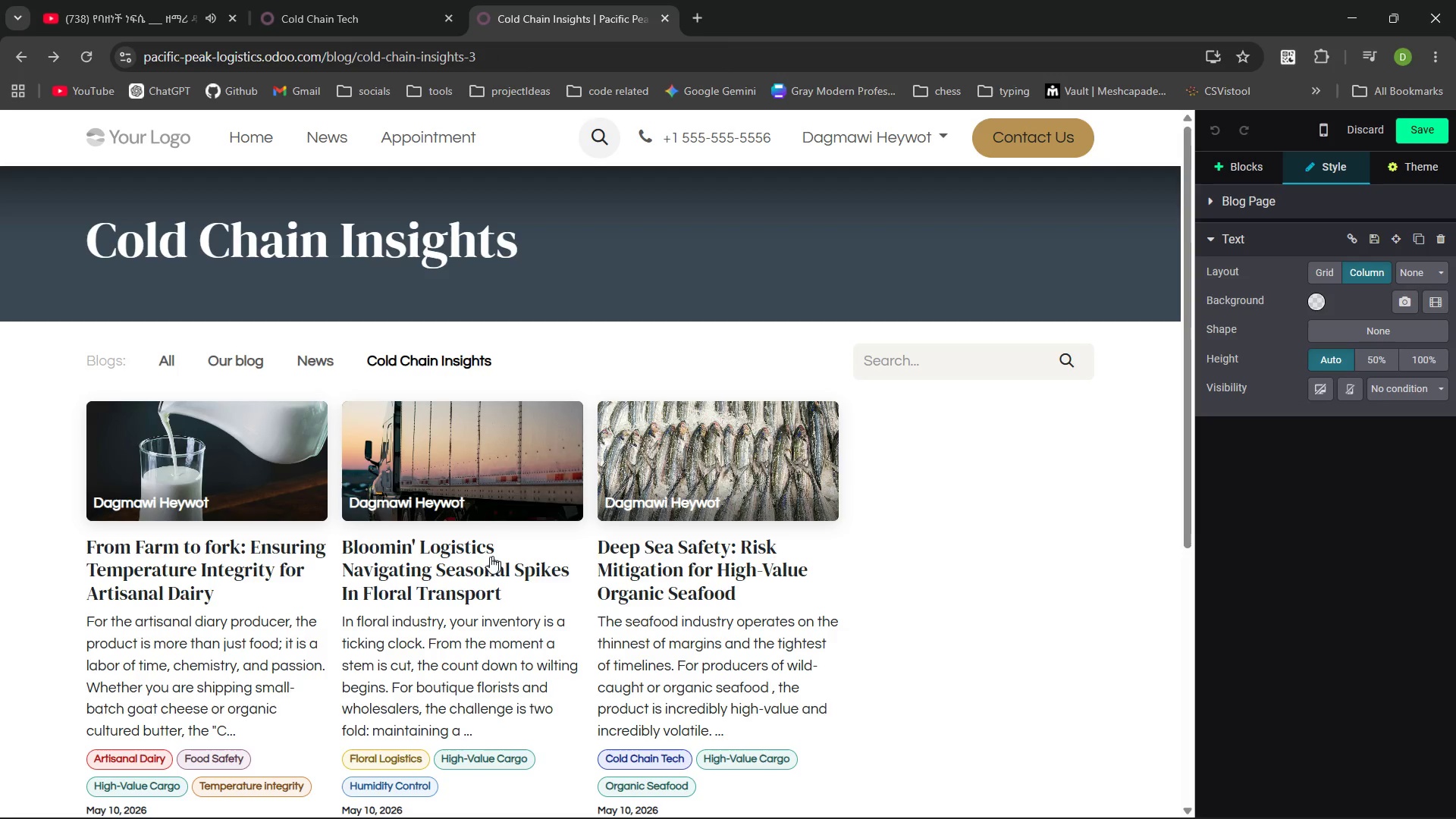 
left_click([461, 563])
 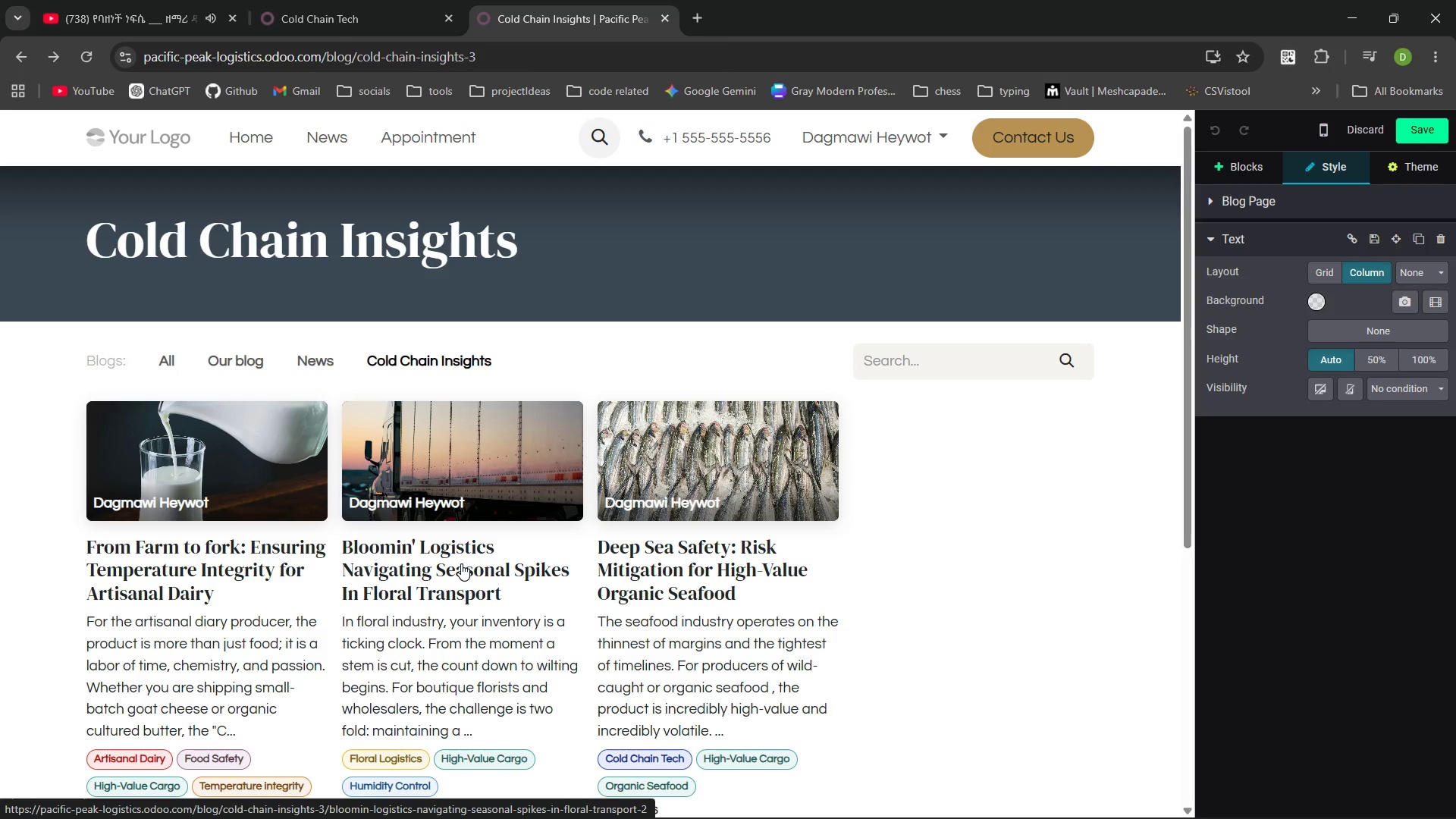 
left_click([461, 563])
 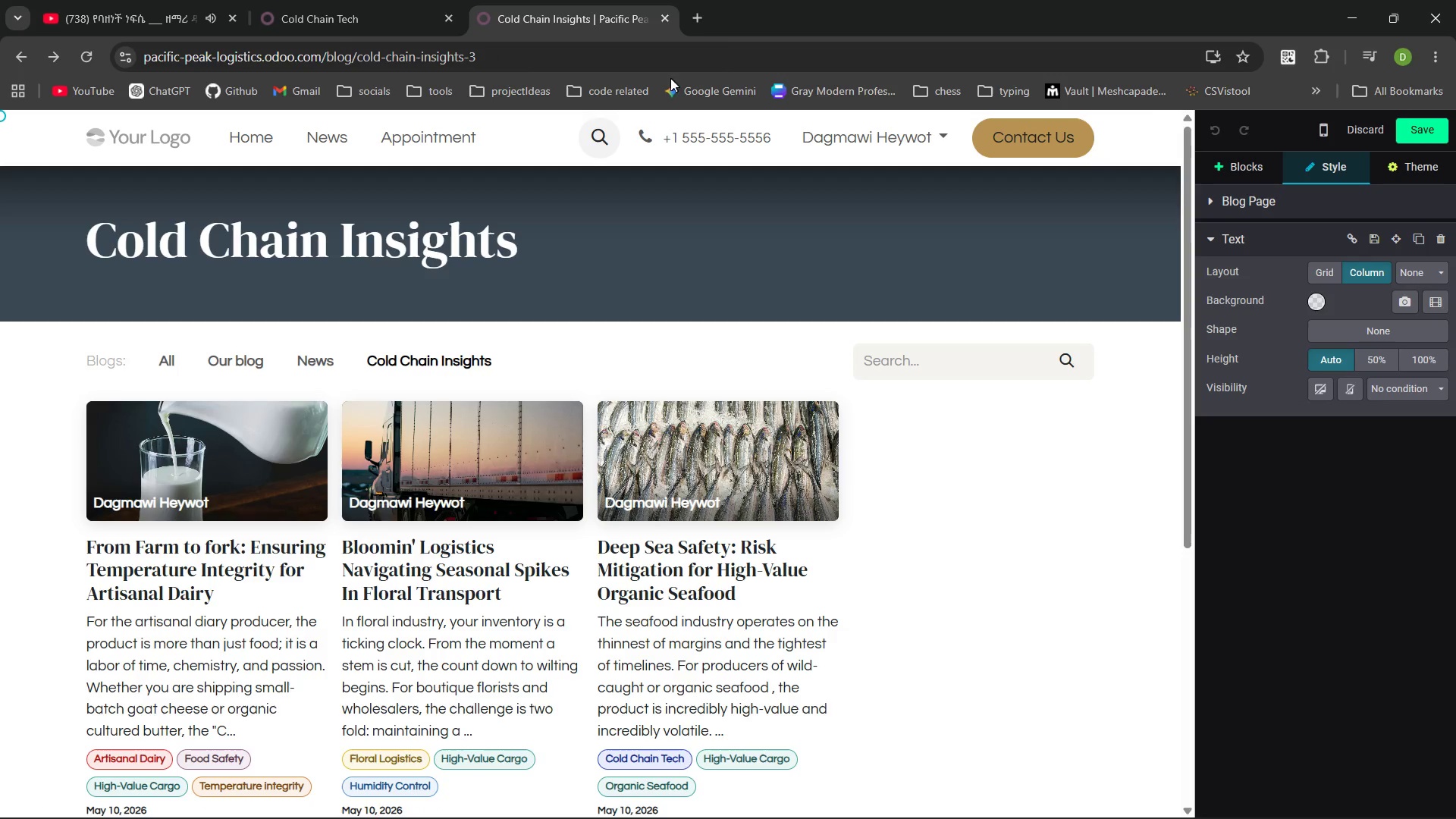 
left_click([1415, 130])
 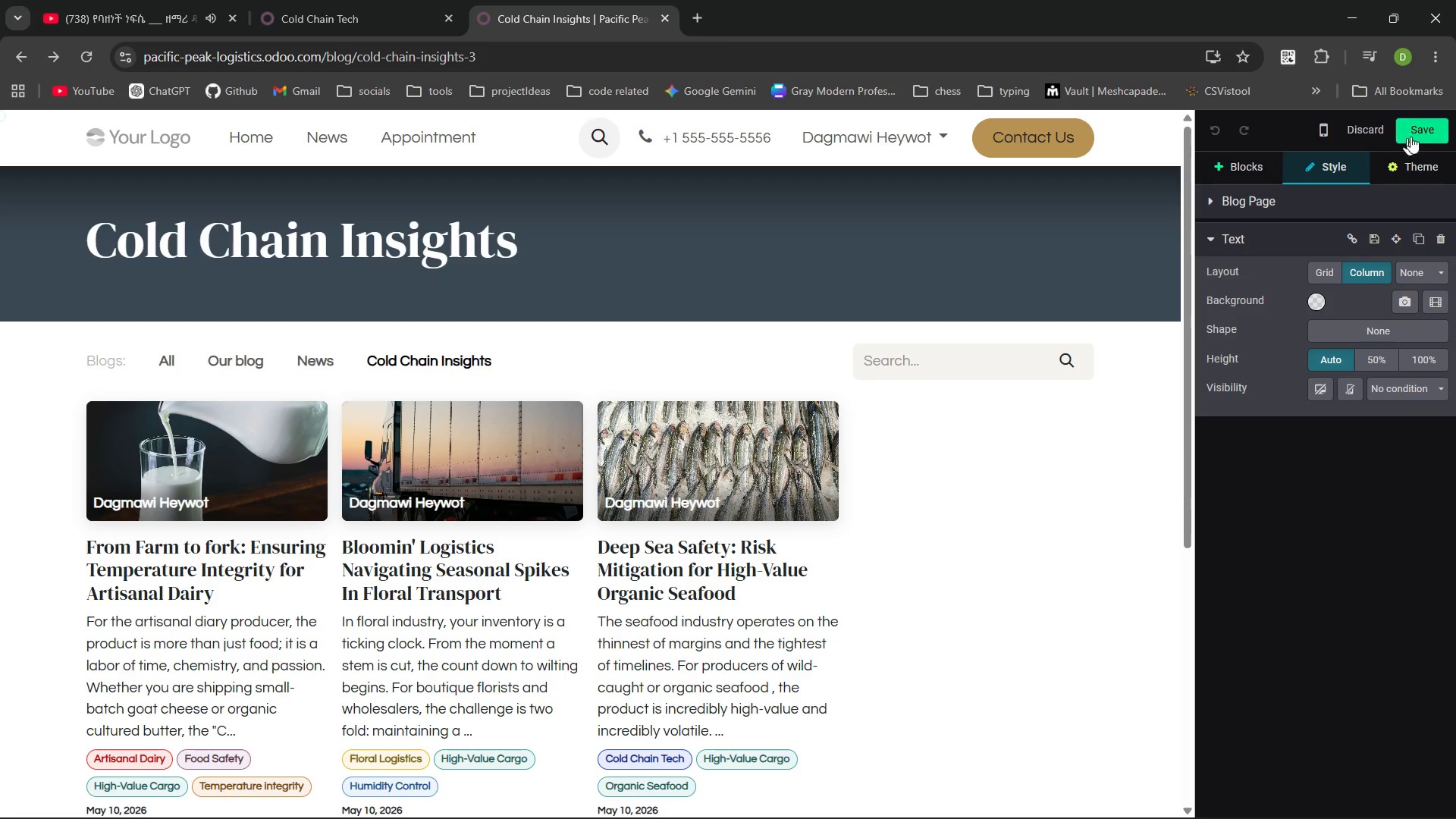 
left_click([1440, 123])
 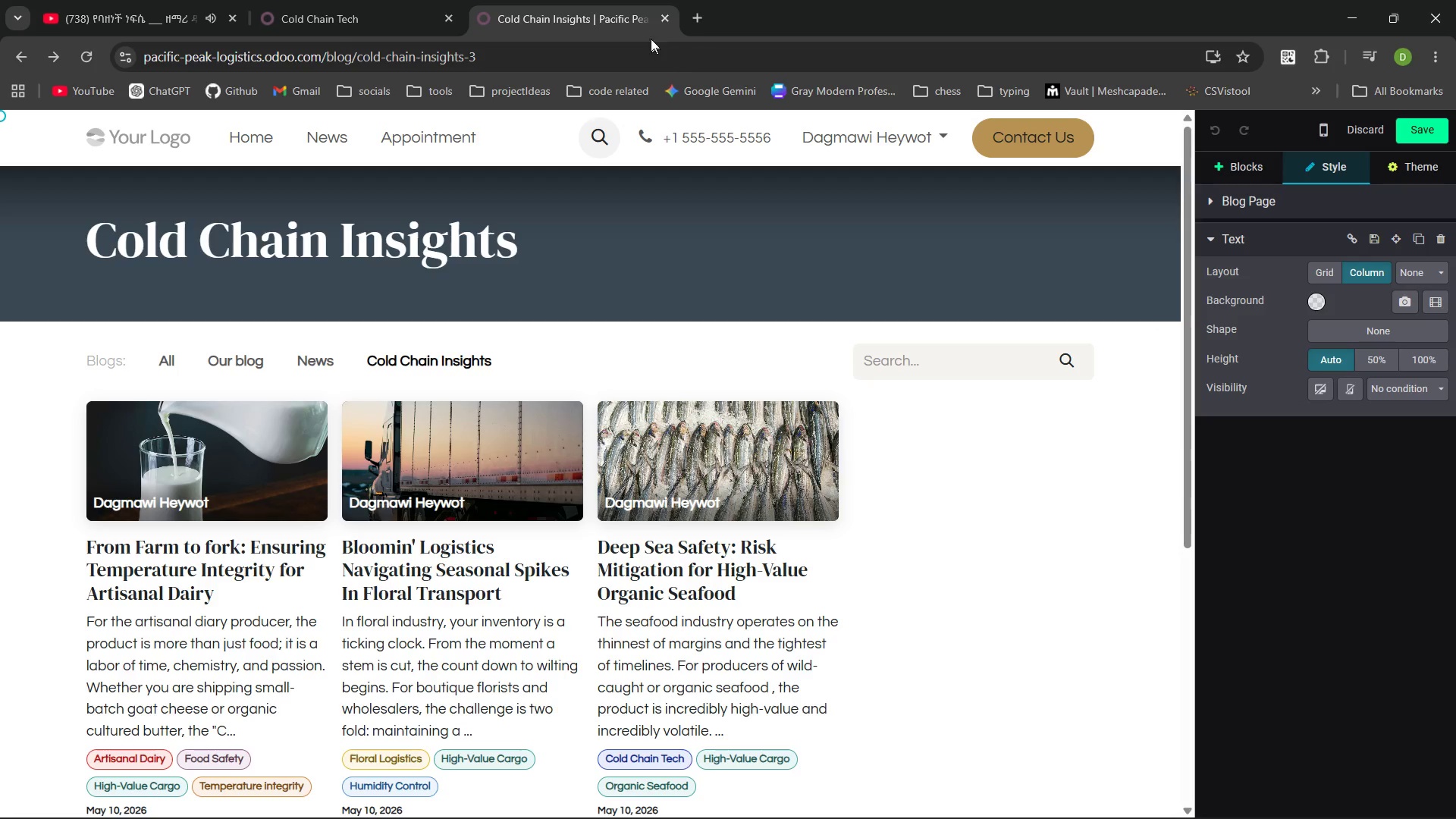 
left_click([627, 36])
 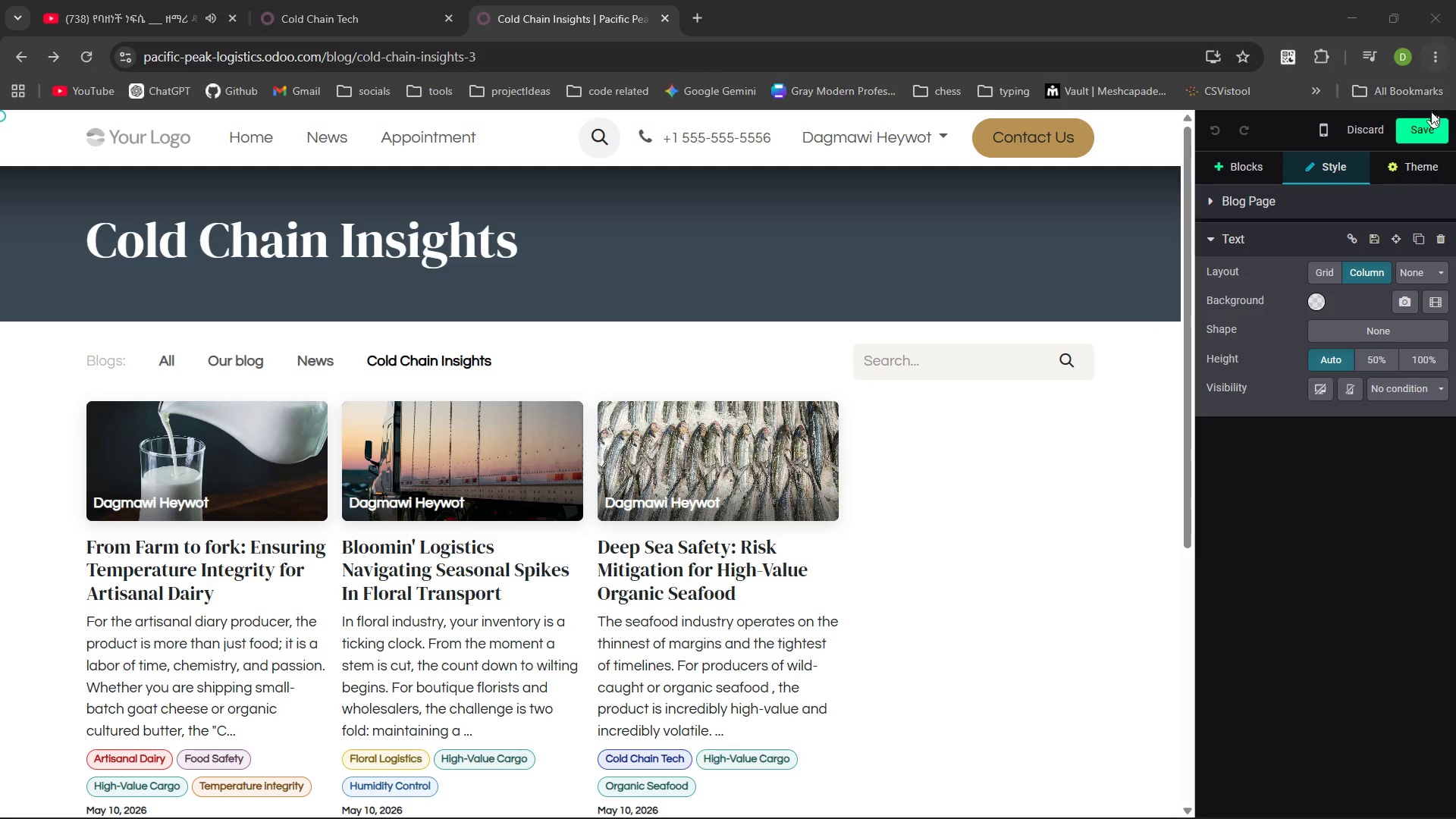 
left_click([1429, 133])
 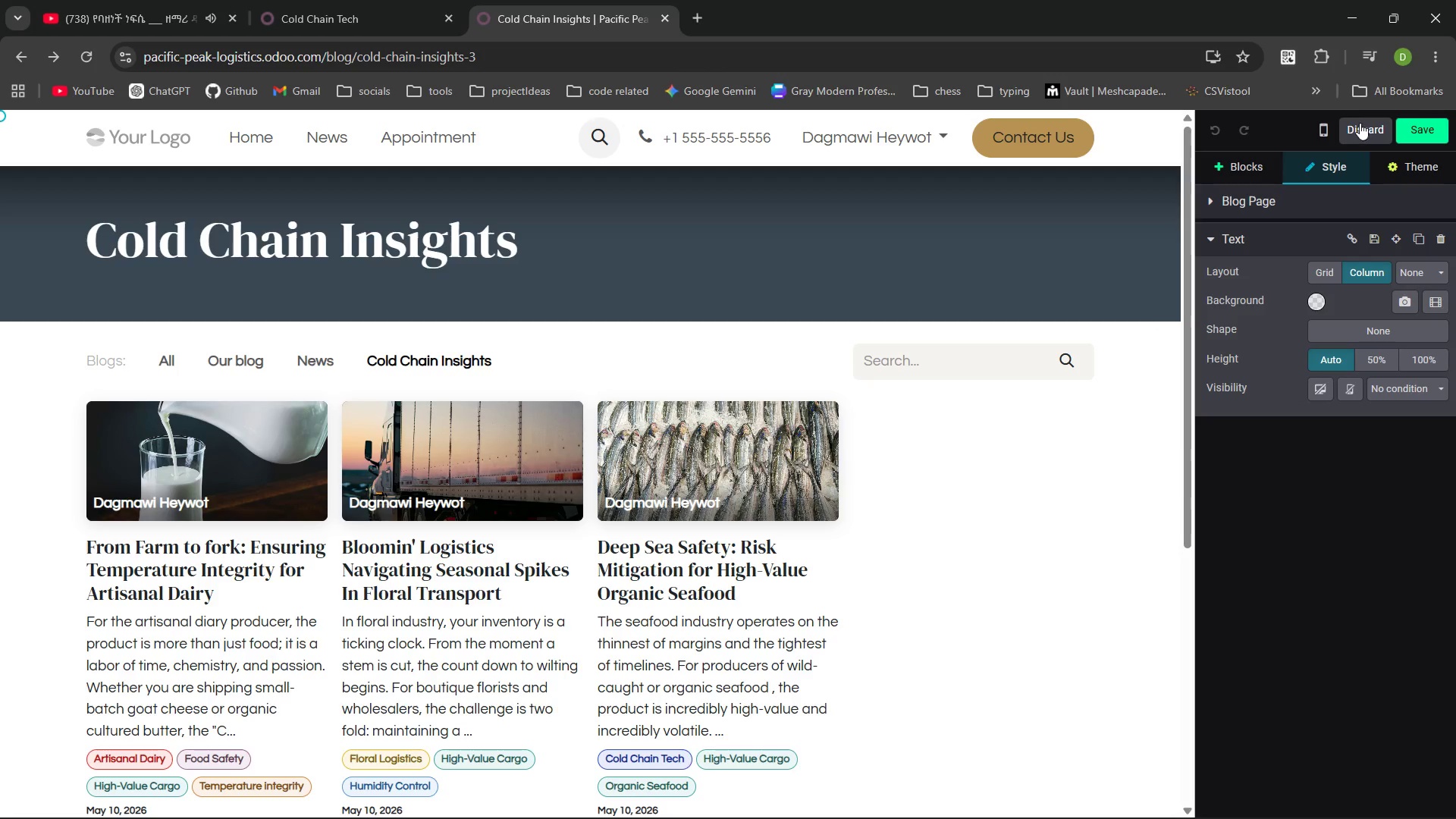 
left_click([1360, 123])
 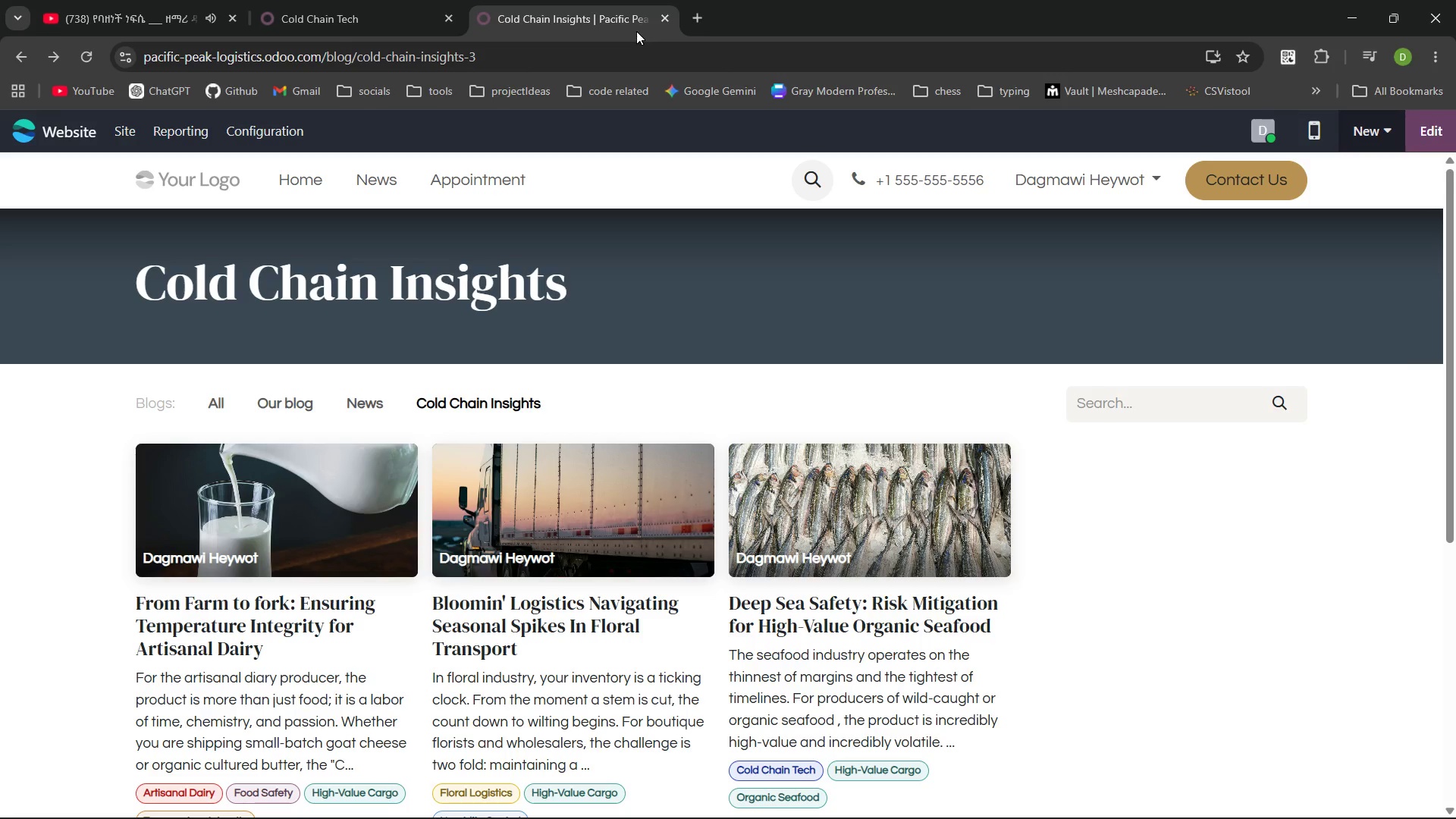 
left_click([632, 31])
 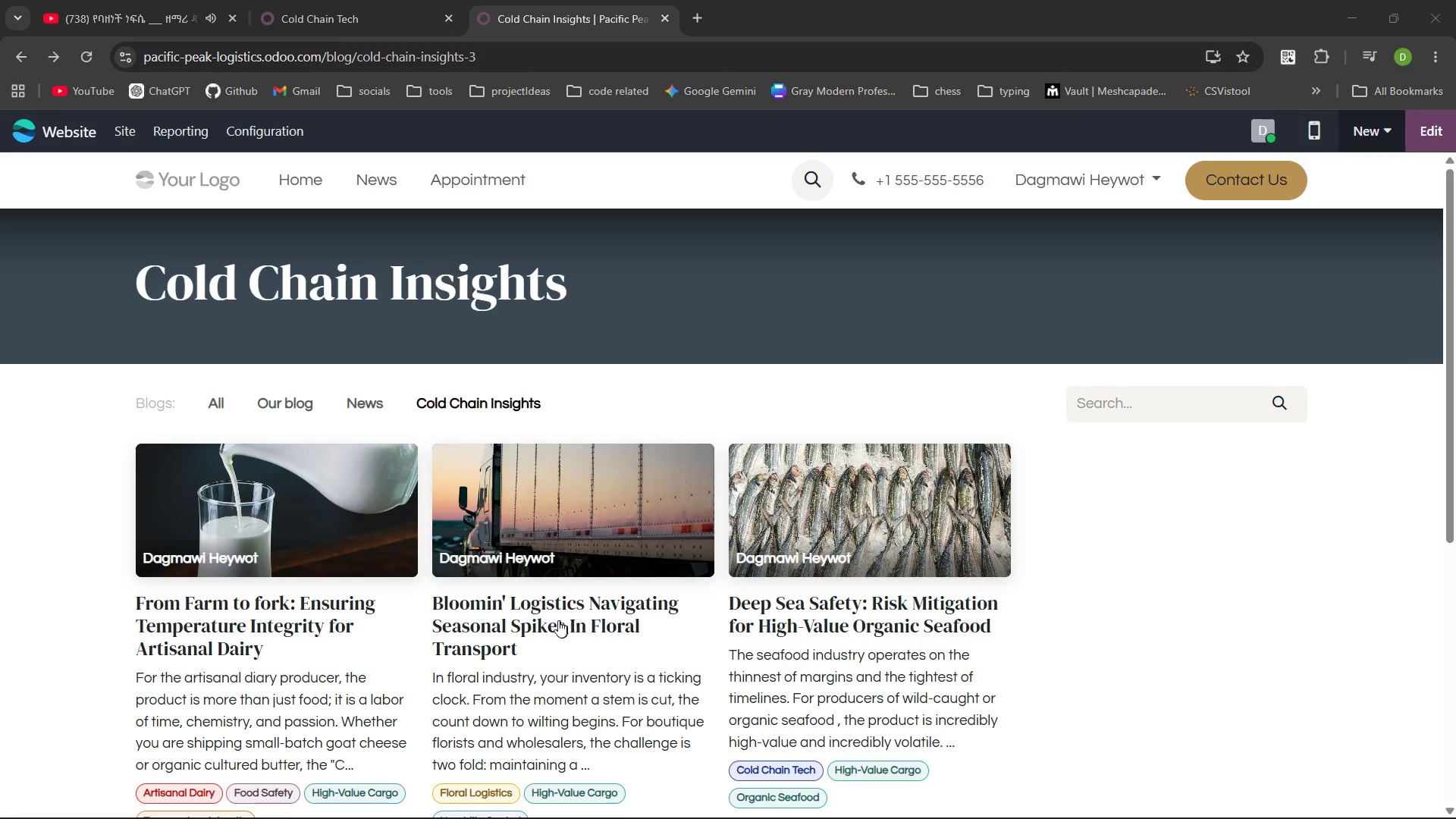 
left_click([551, 620])
 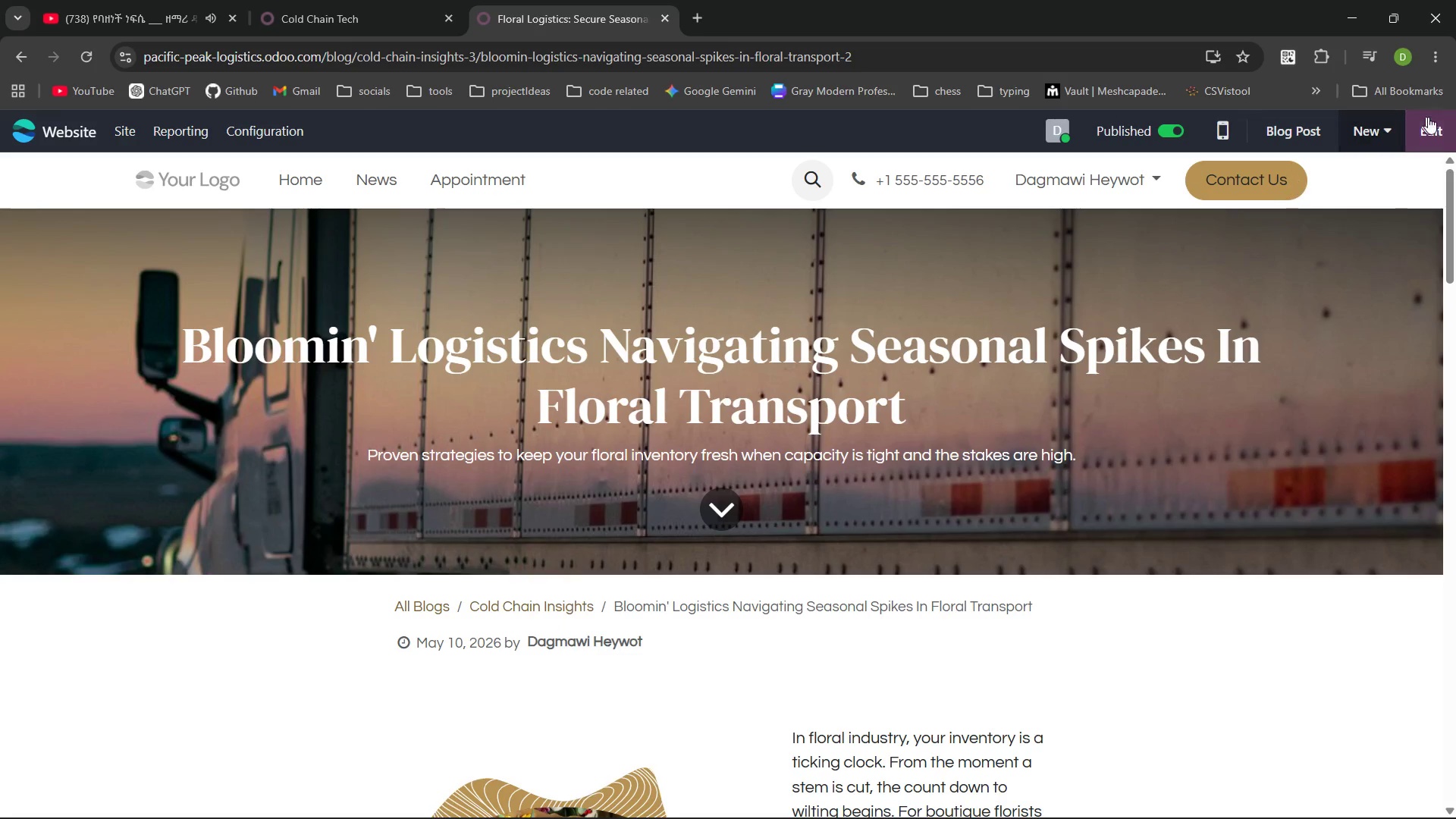 
left_click([1437, 125])
 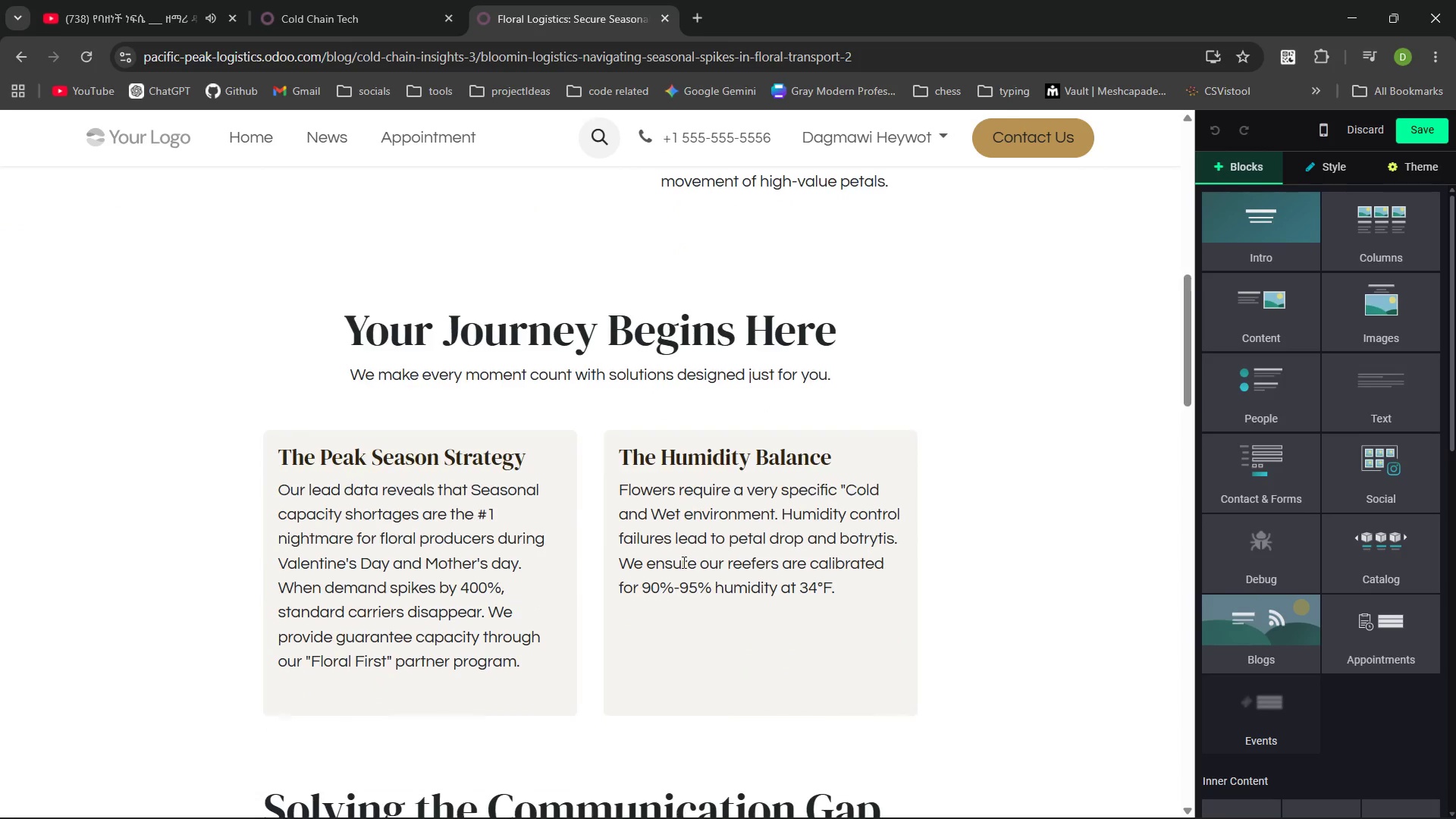 
wait(5.81)
 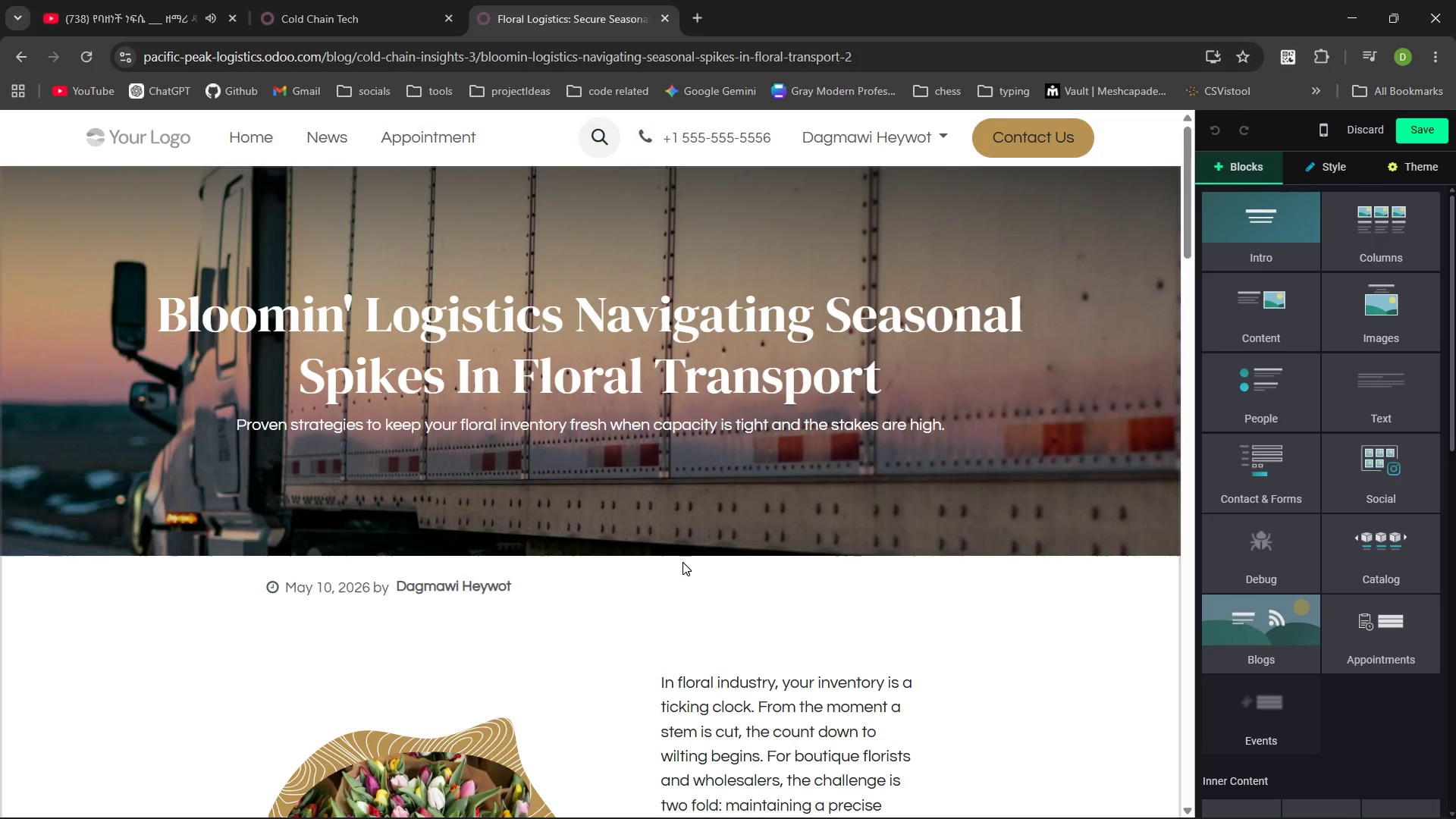 
left_click([626, 342])
 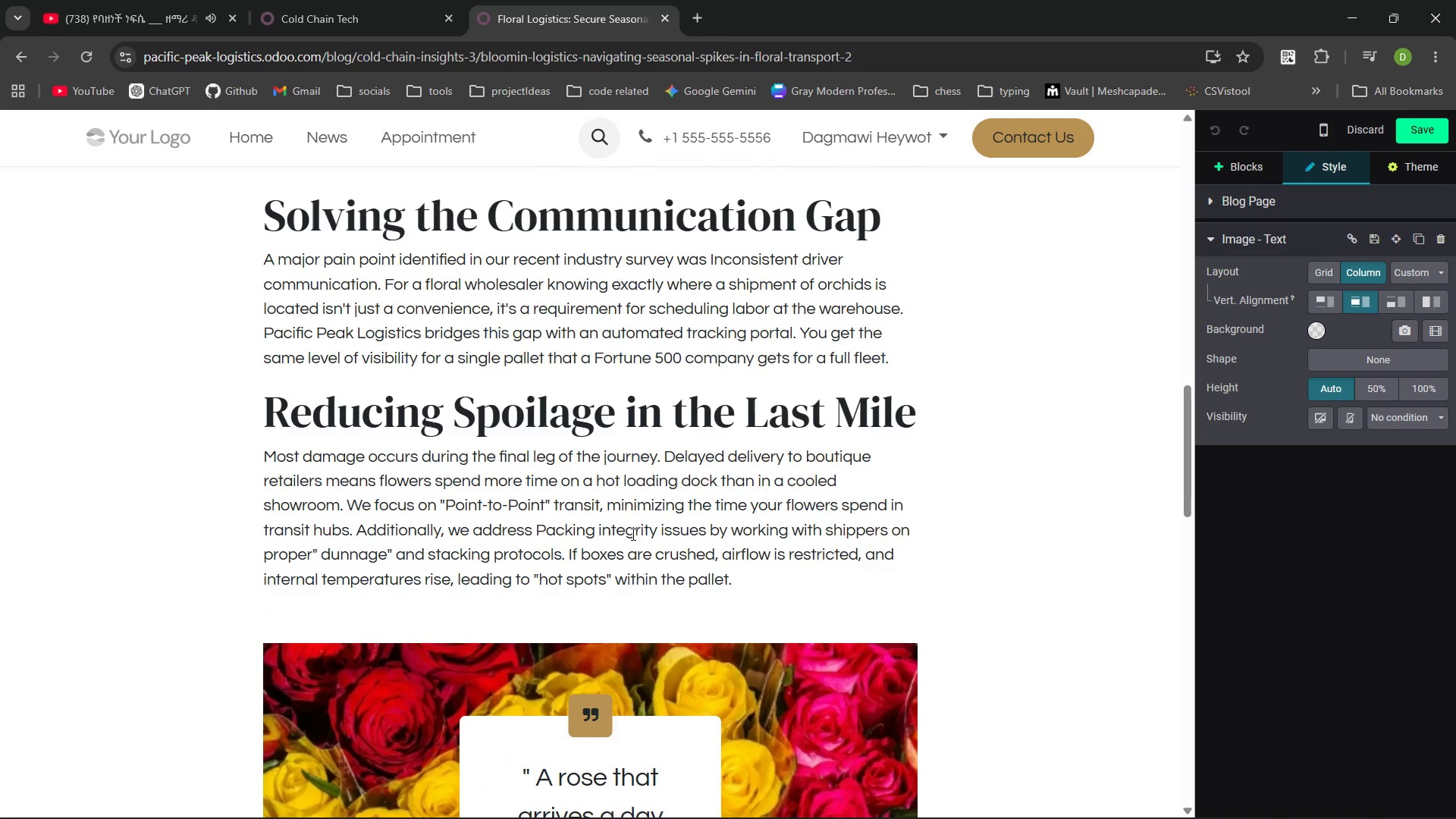 
wait(5.47)
 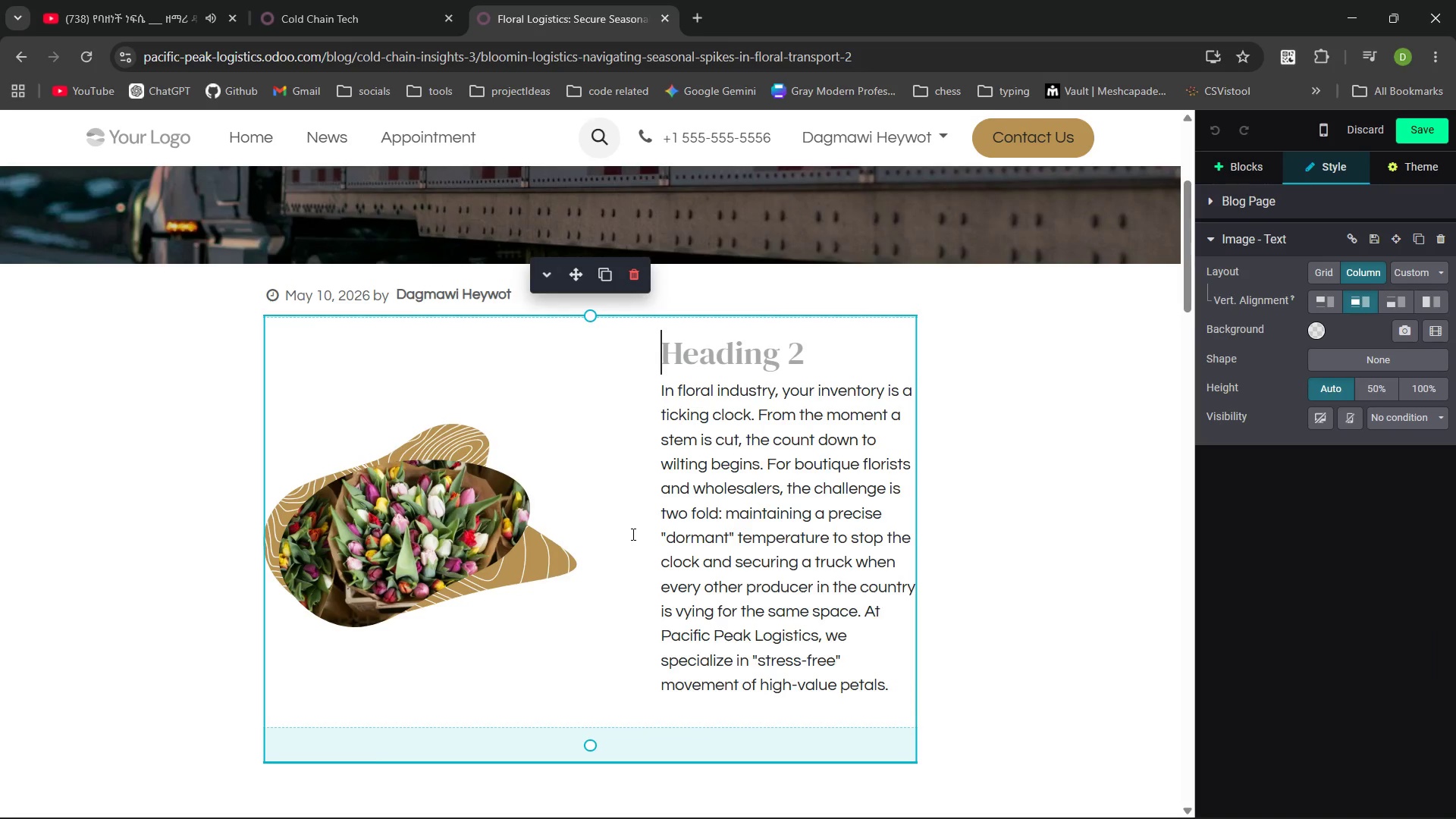 
left_click([881, 371])
 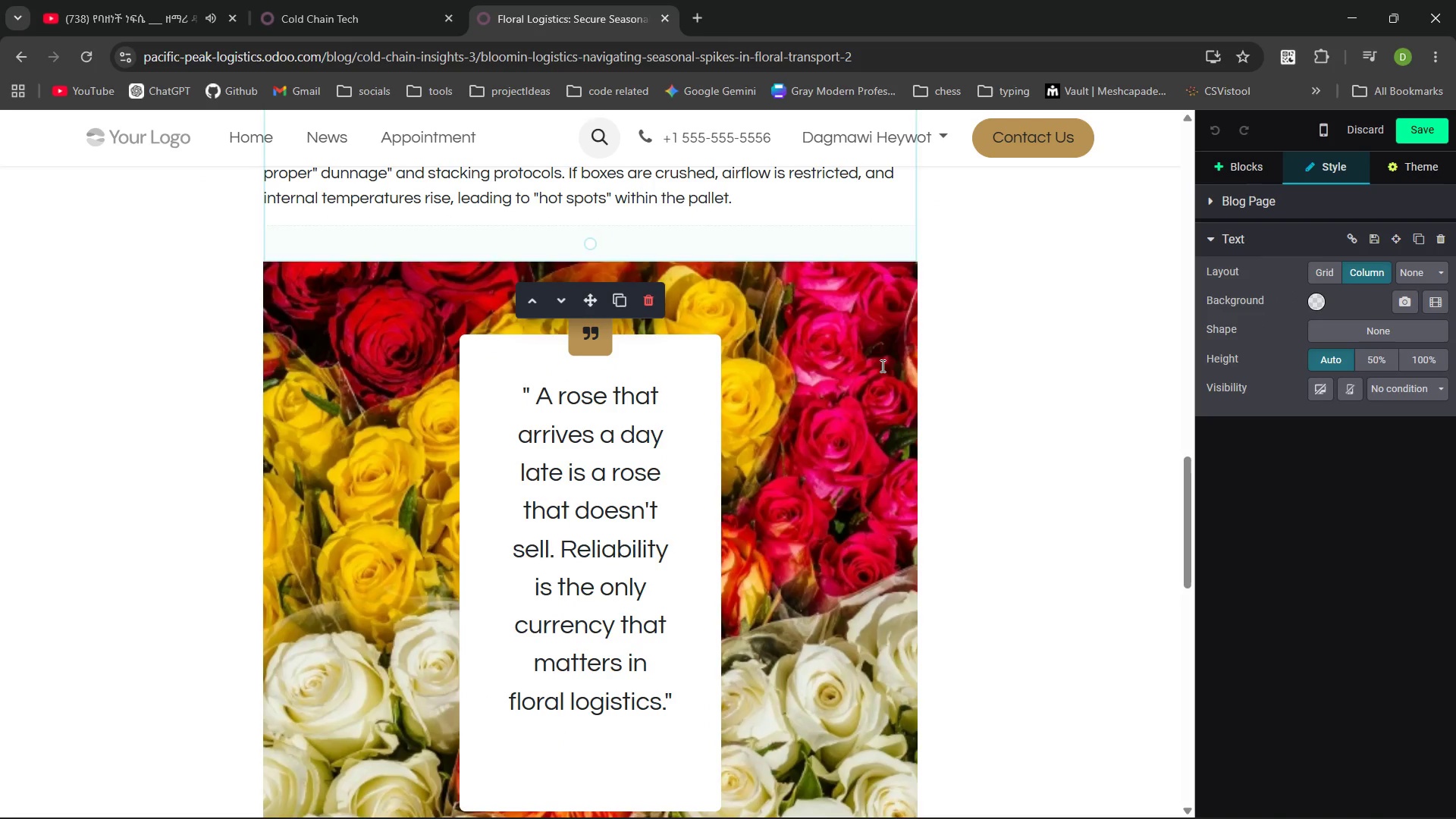 
left_click([915, 386])
 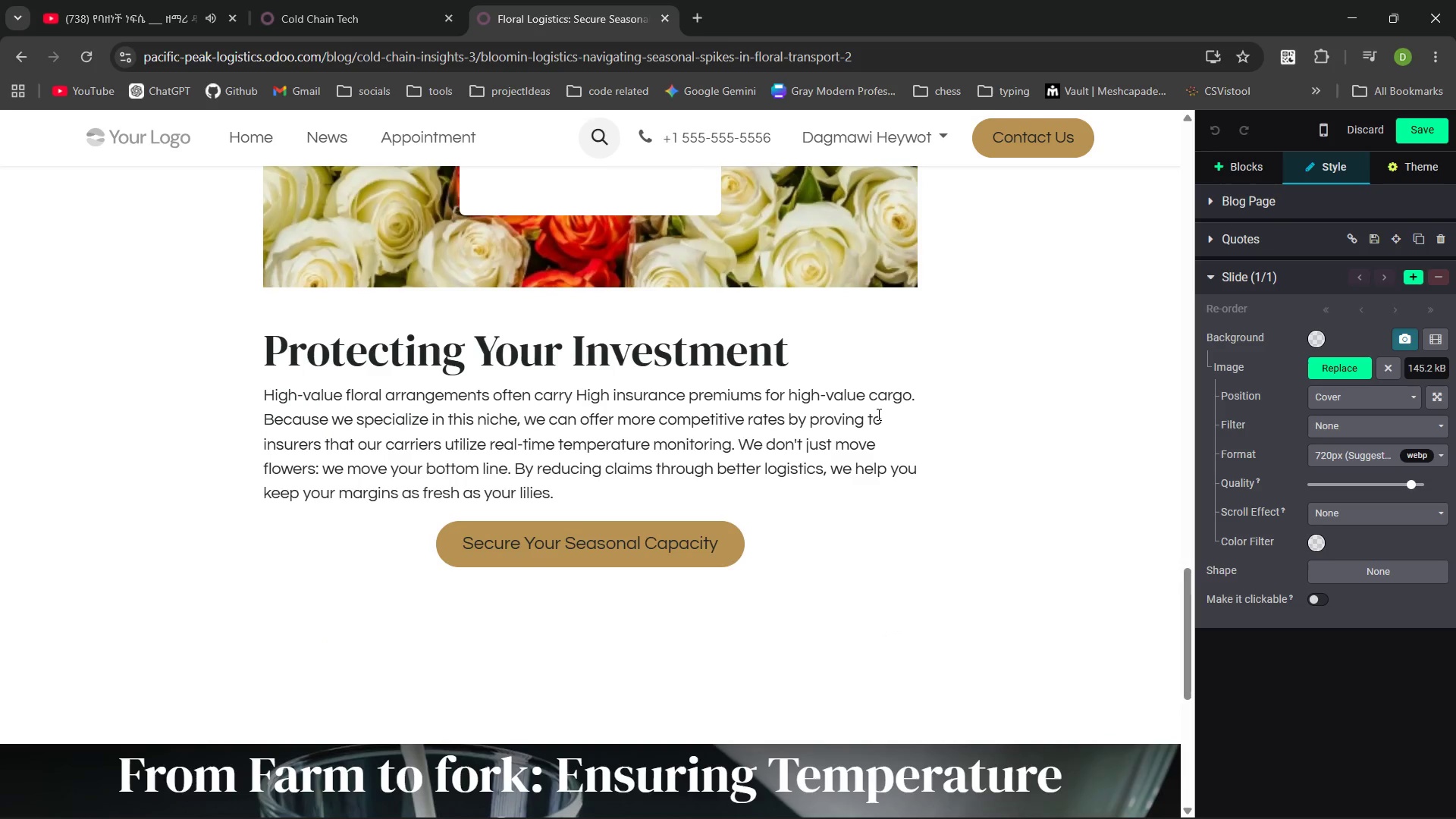 
left_click([722, 553])
 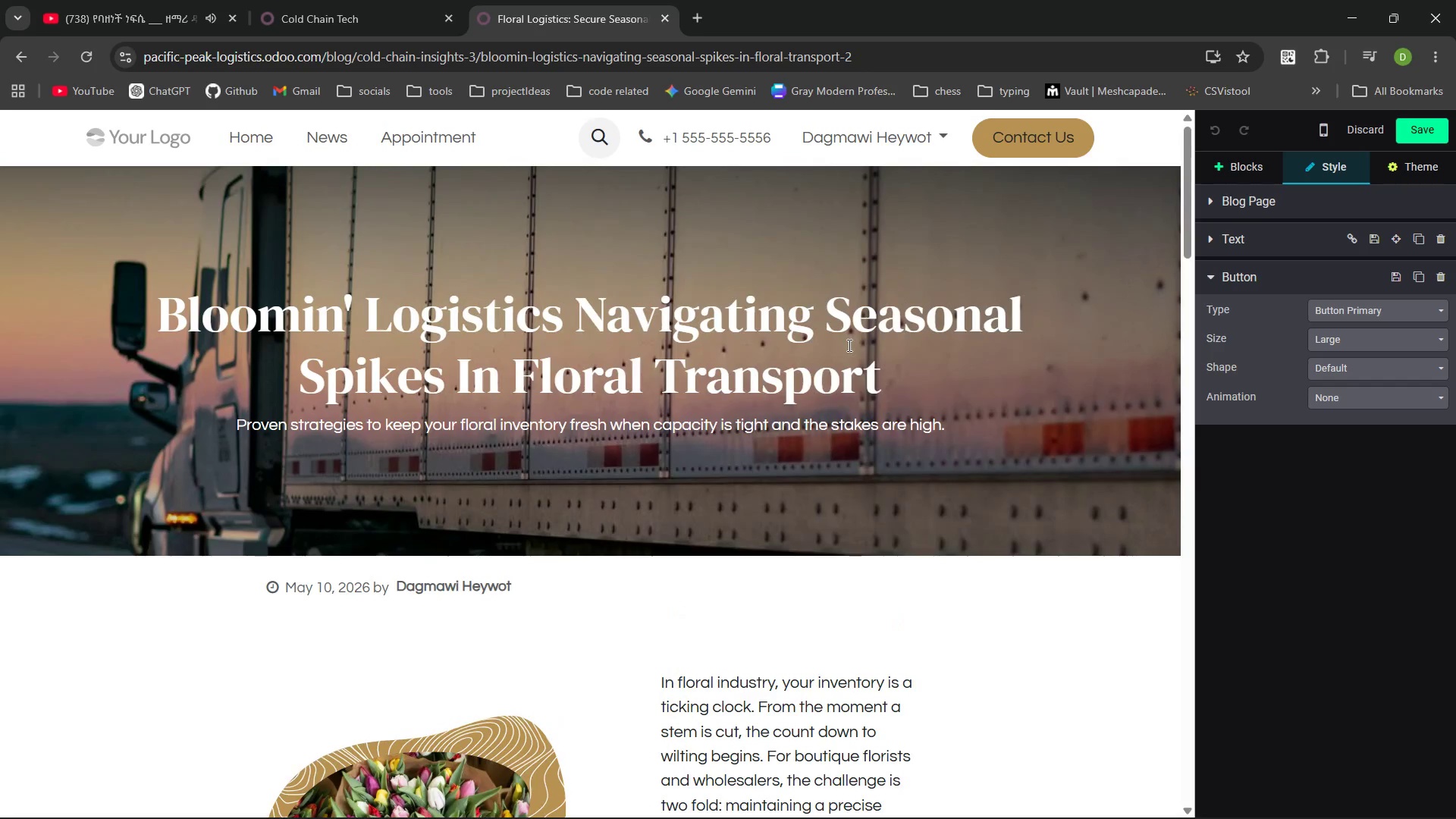 
left_click([1360, 127])
 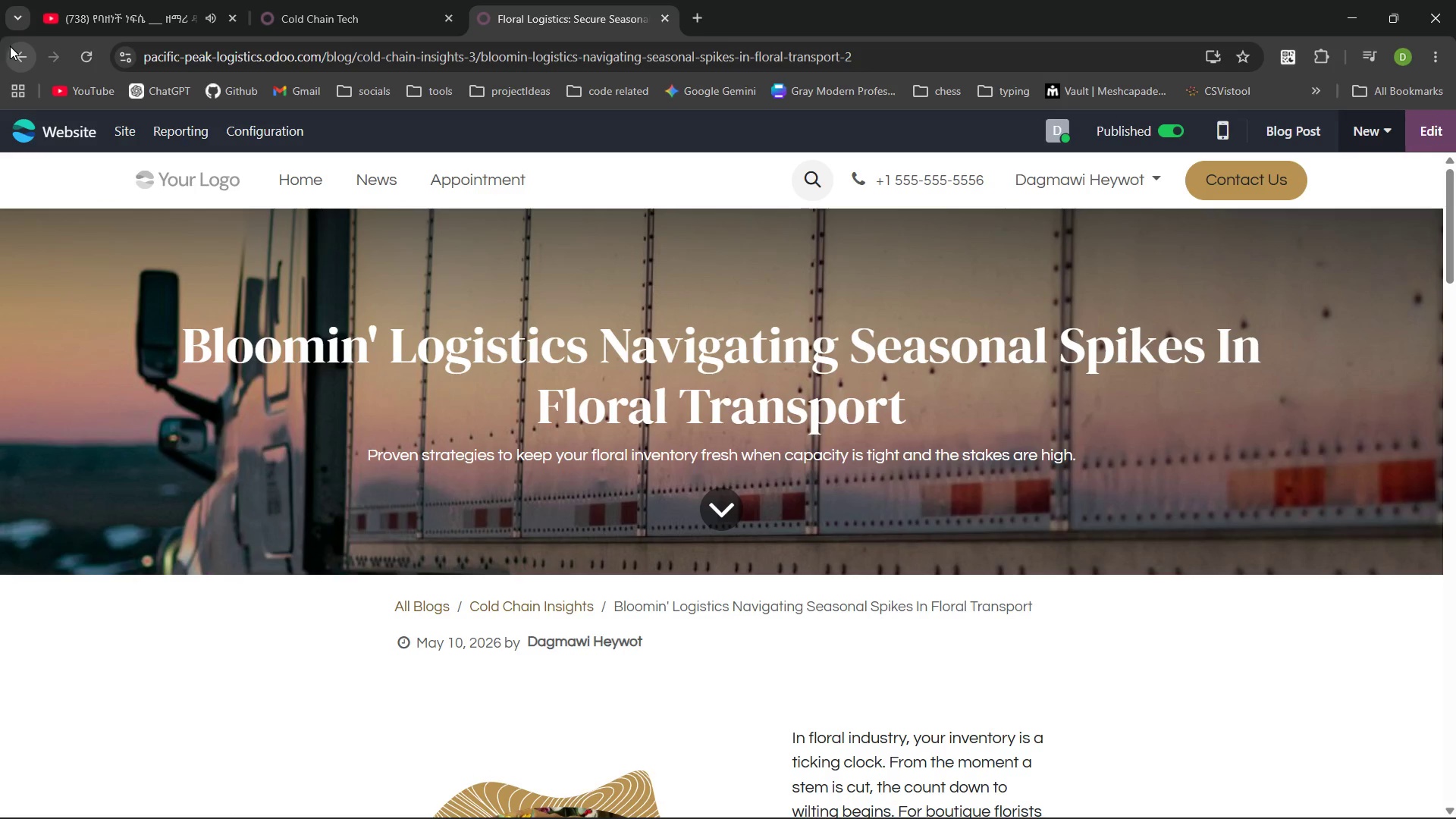 
left_click([17, 50])
 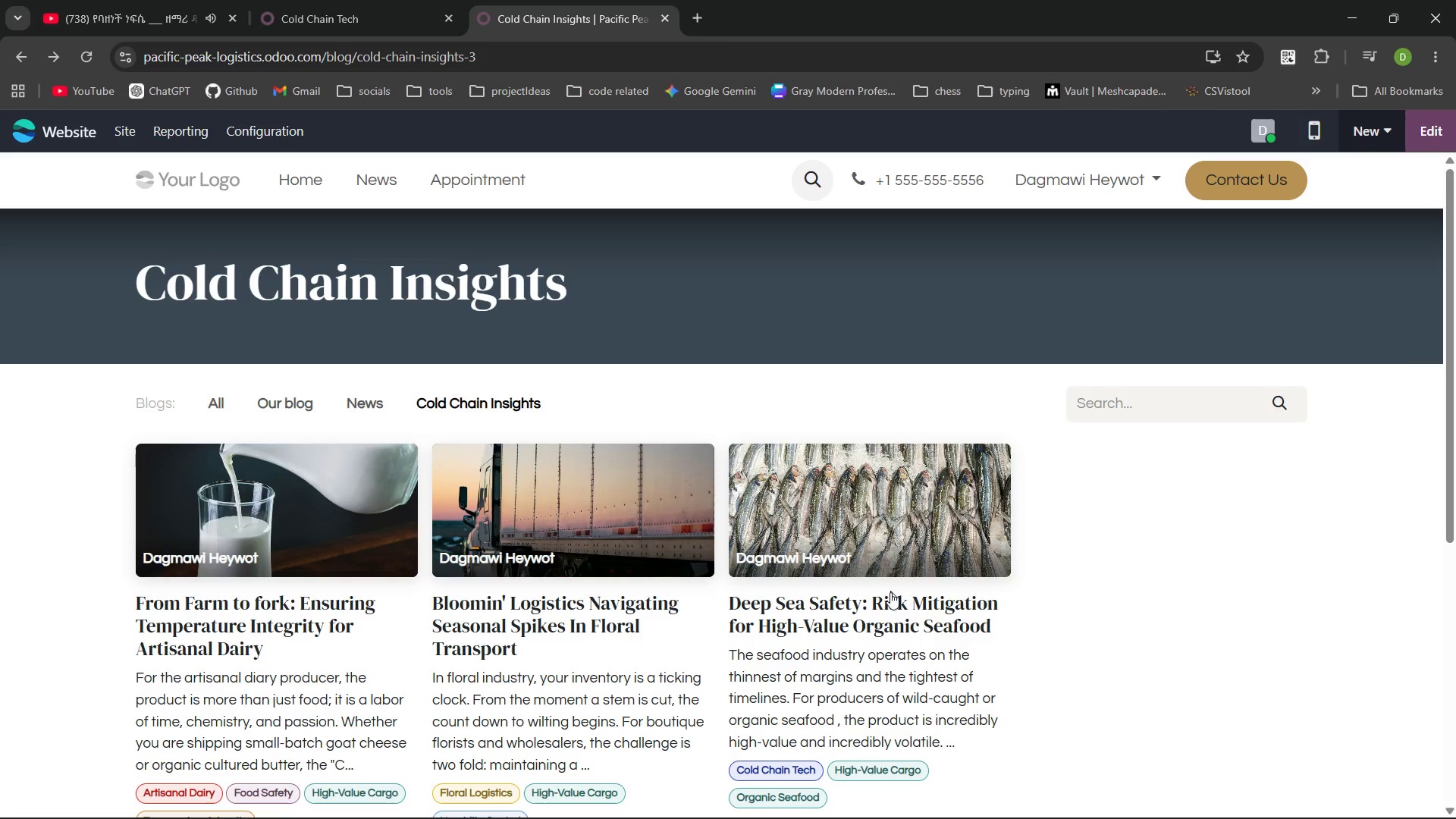 
left_click([855, 598])
 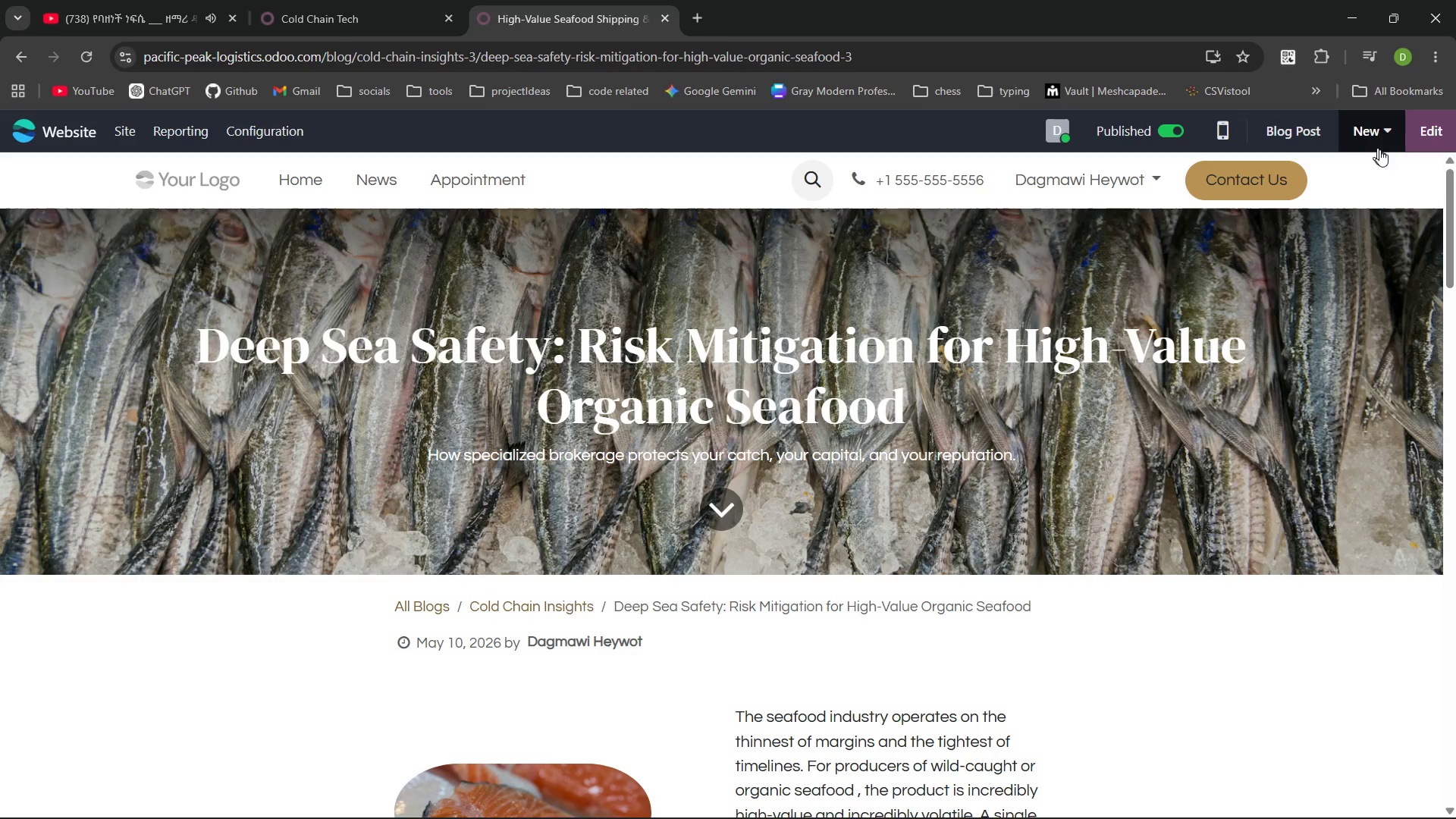 
left_click([1421, 137])
 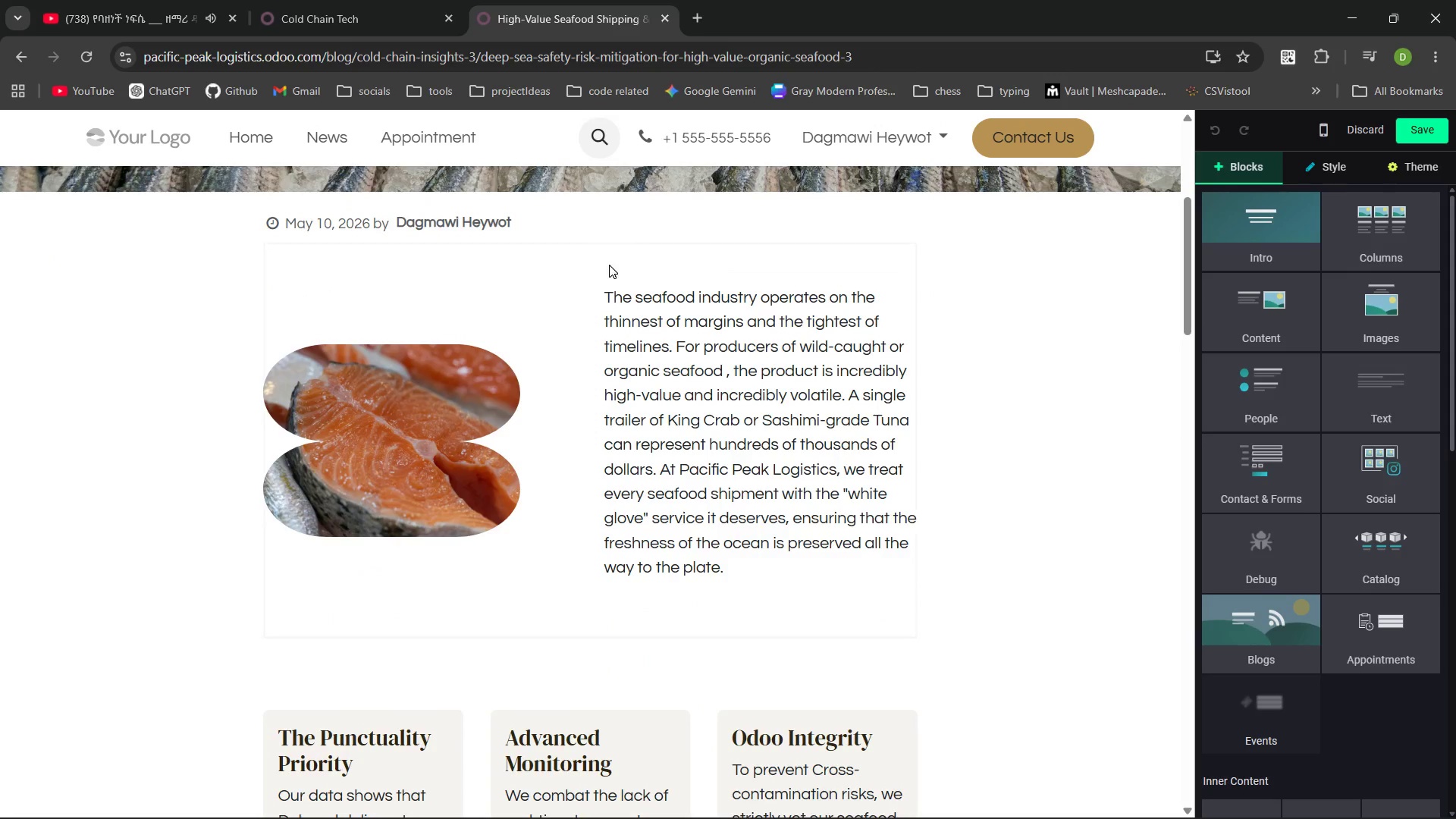 
left_click([560, 262])
 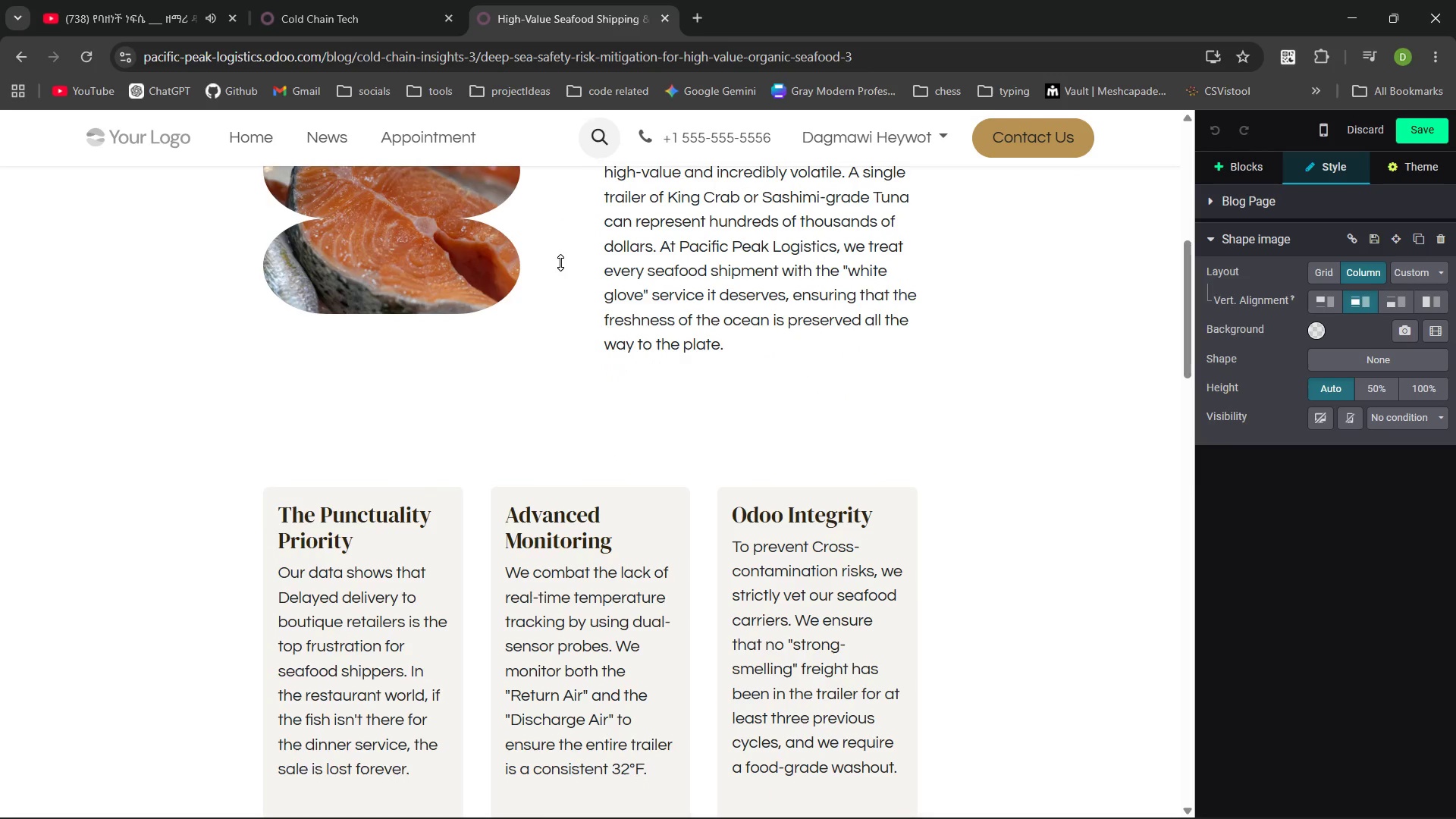 
wait(12.03)
 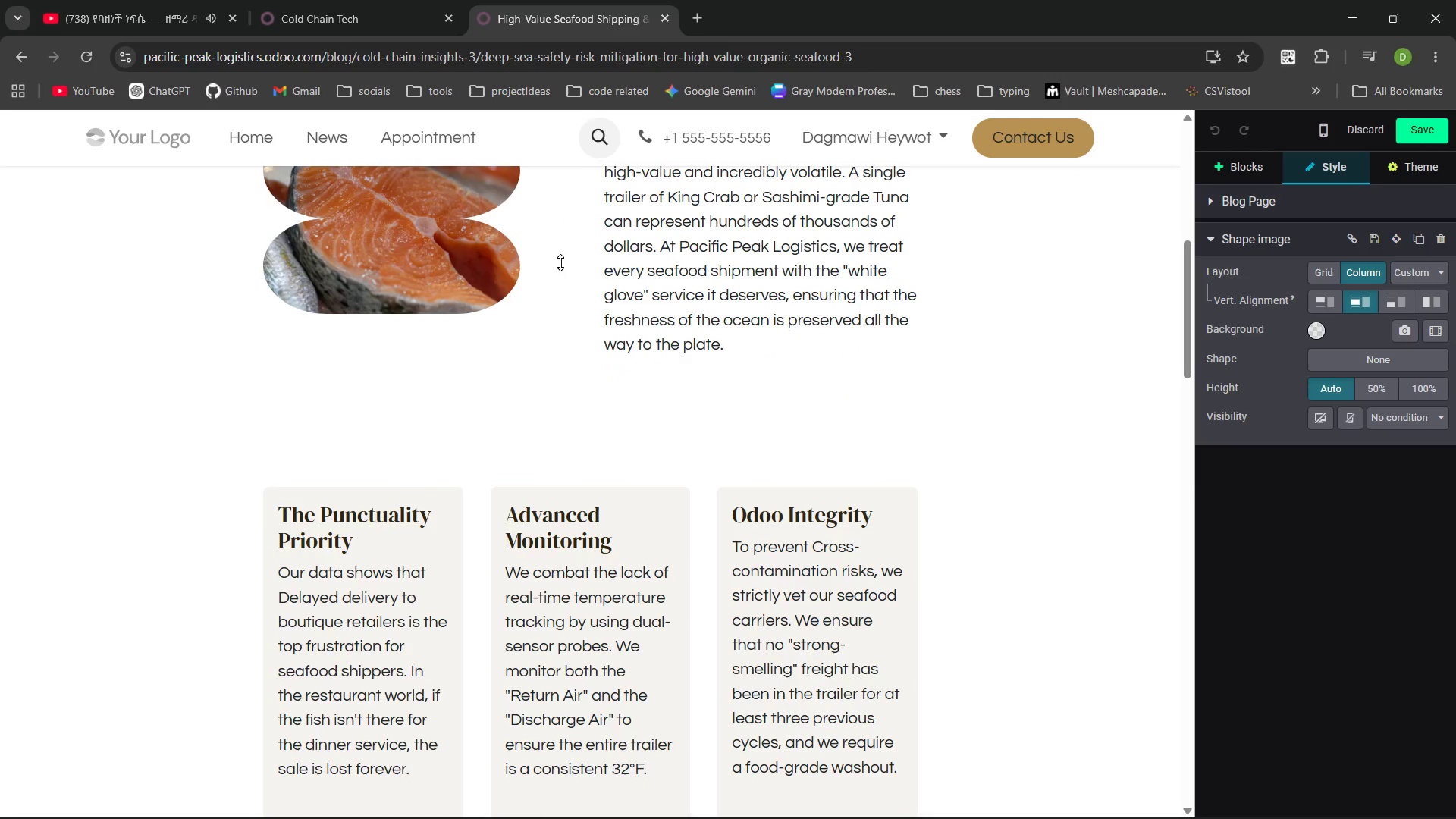 
left_click([861, 337])
 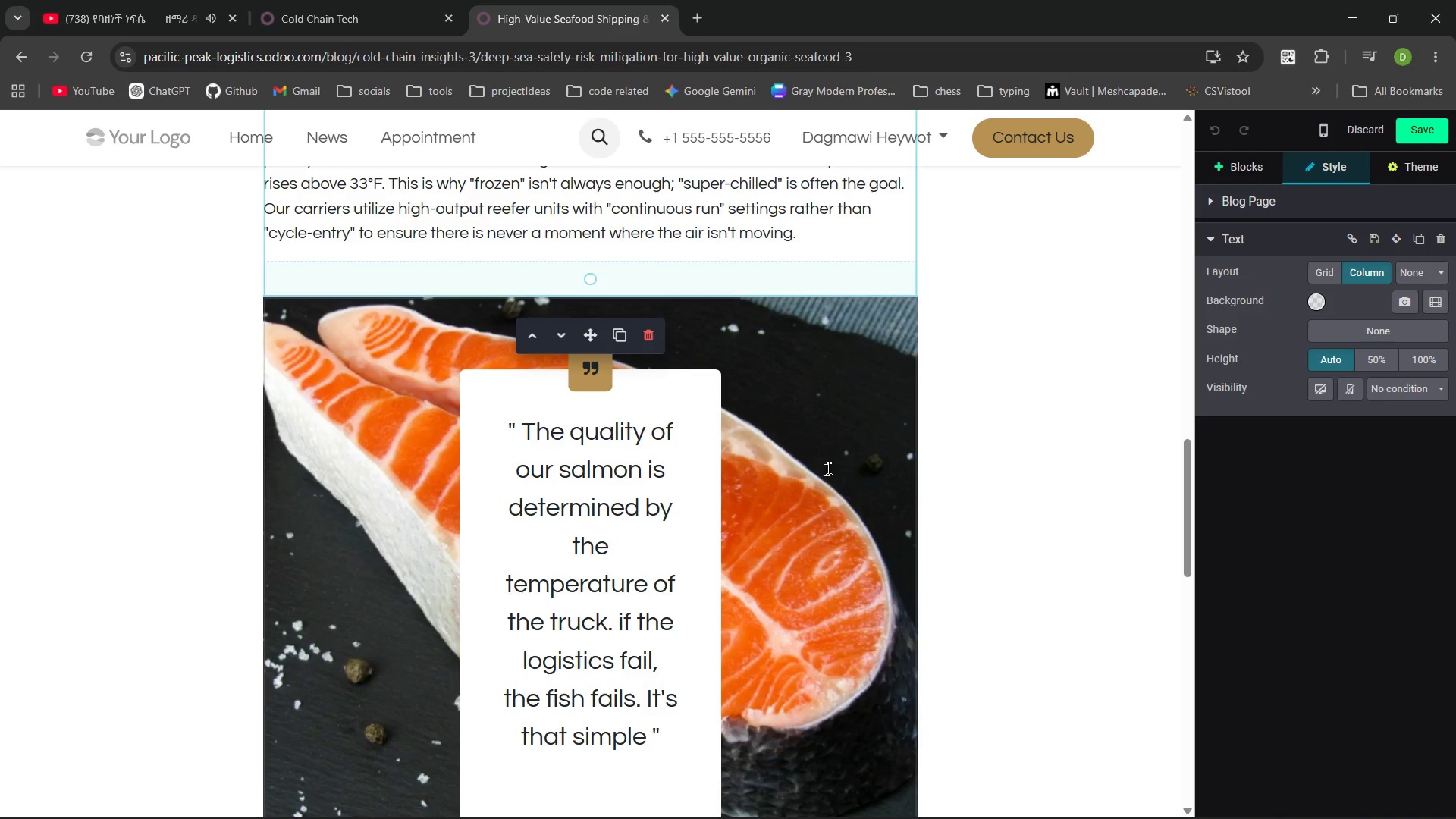 
left_click([806, 454])
 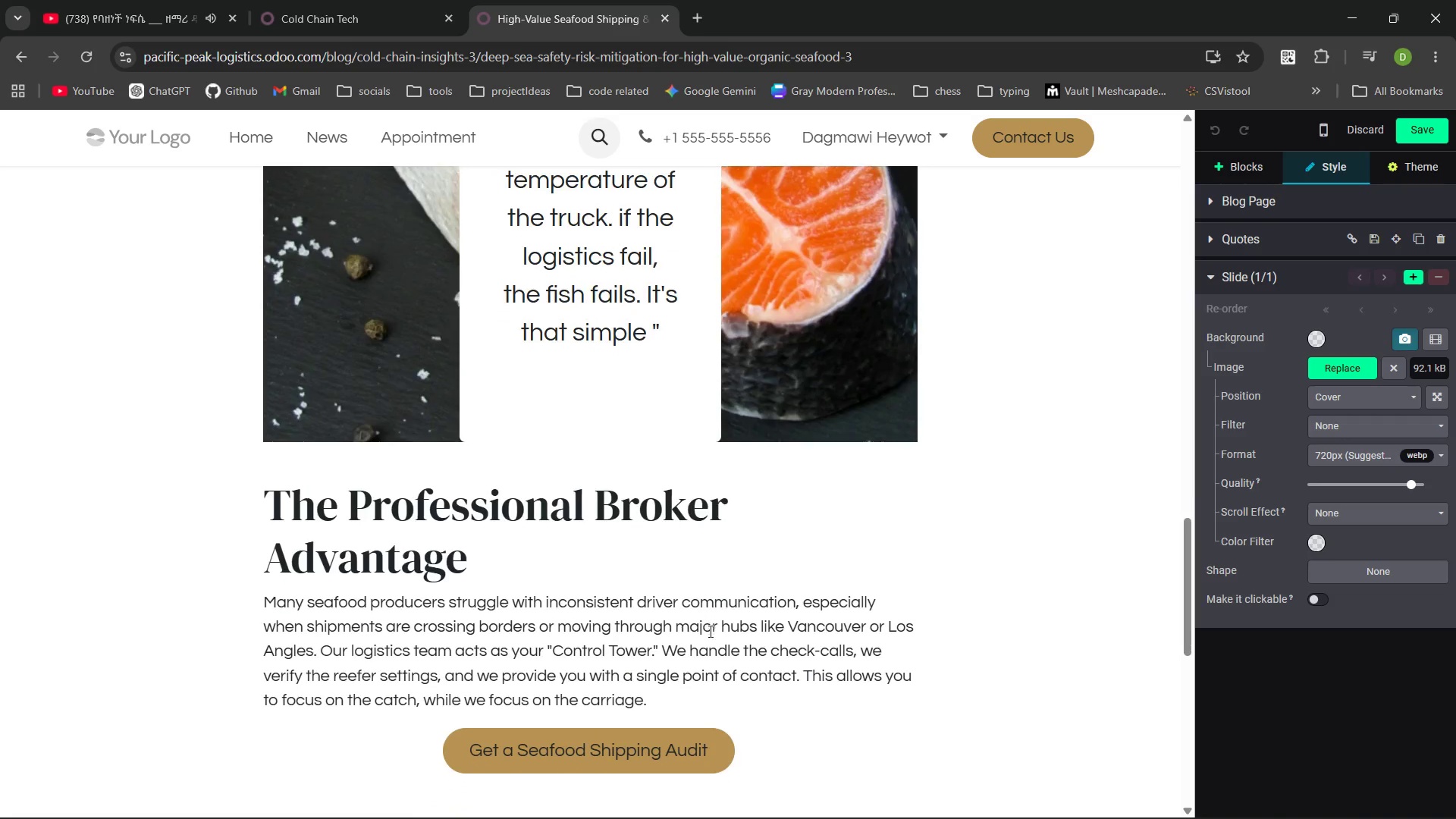 
wait(5.58)
 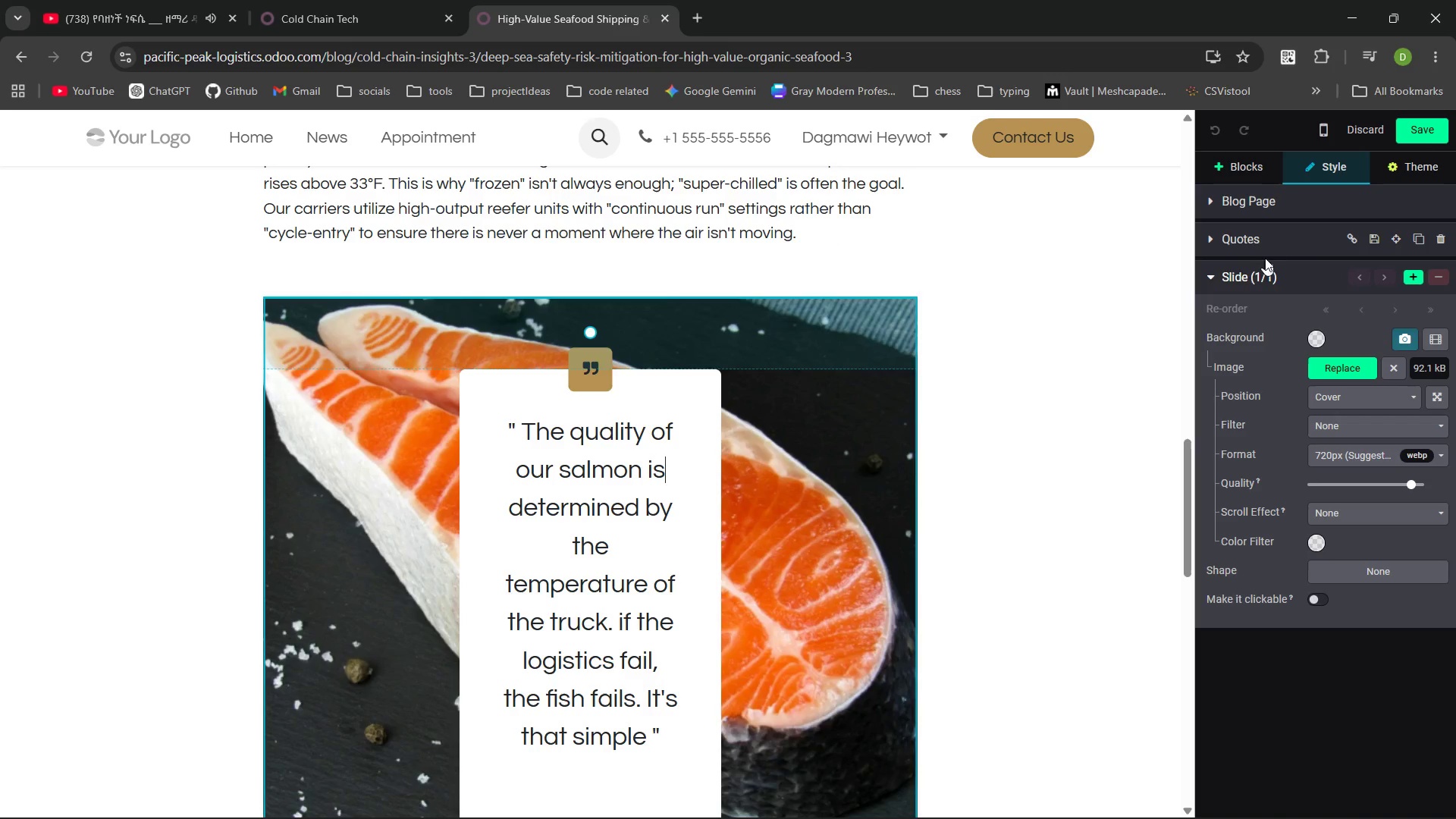 
left_click([687, 613])
 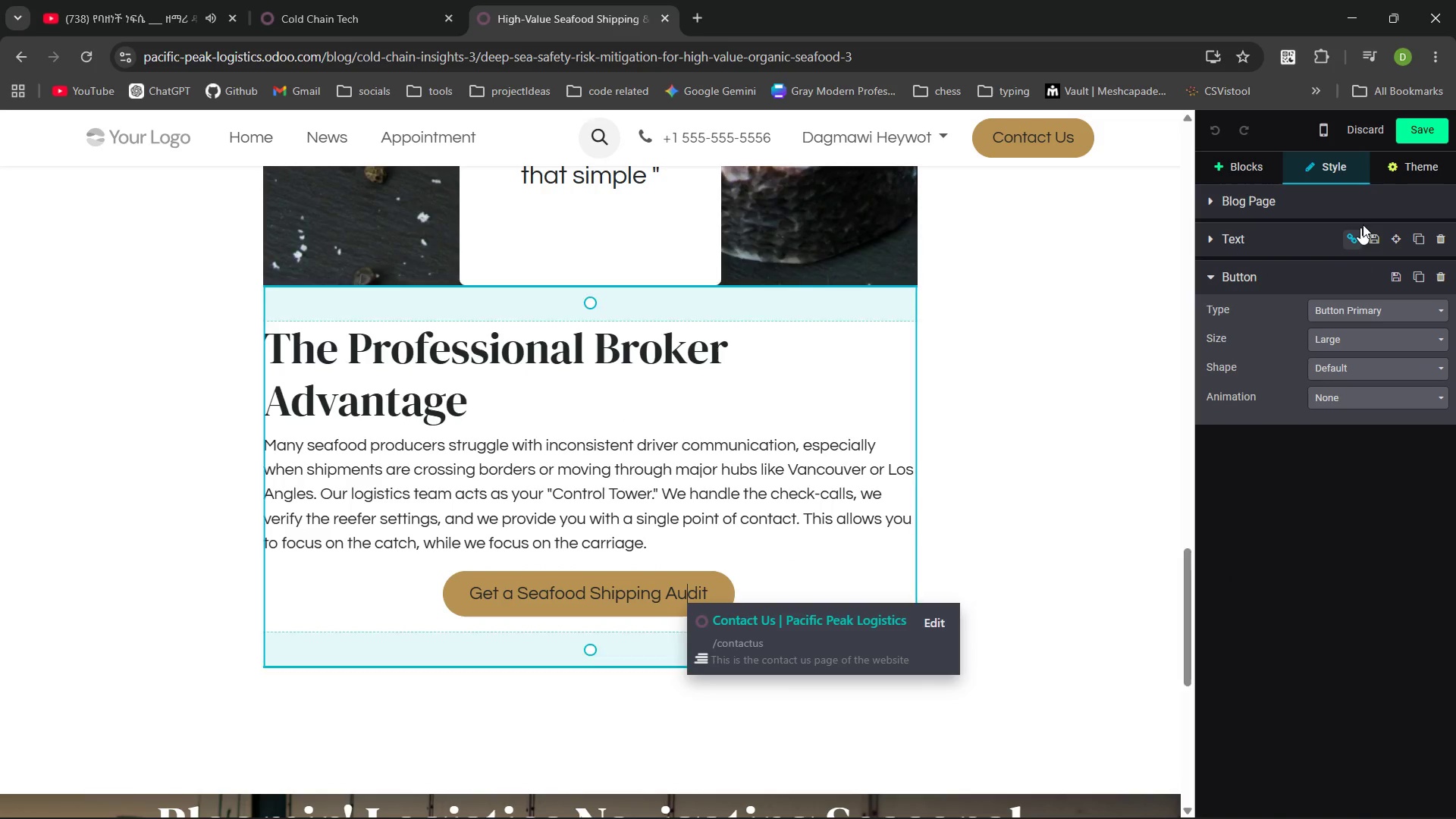 
left_click([1374, 124])
 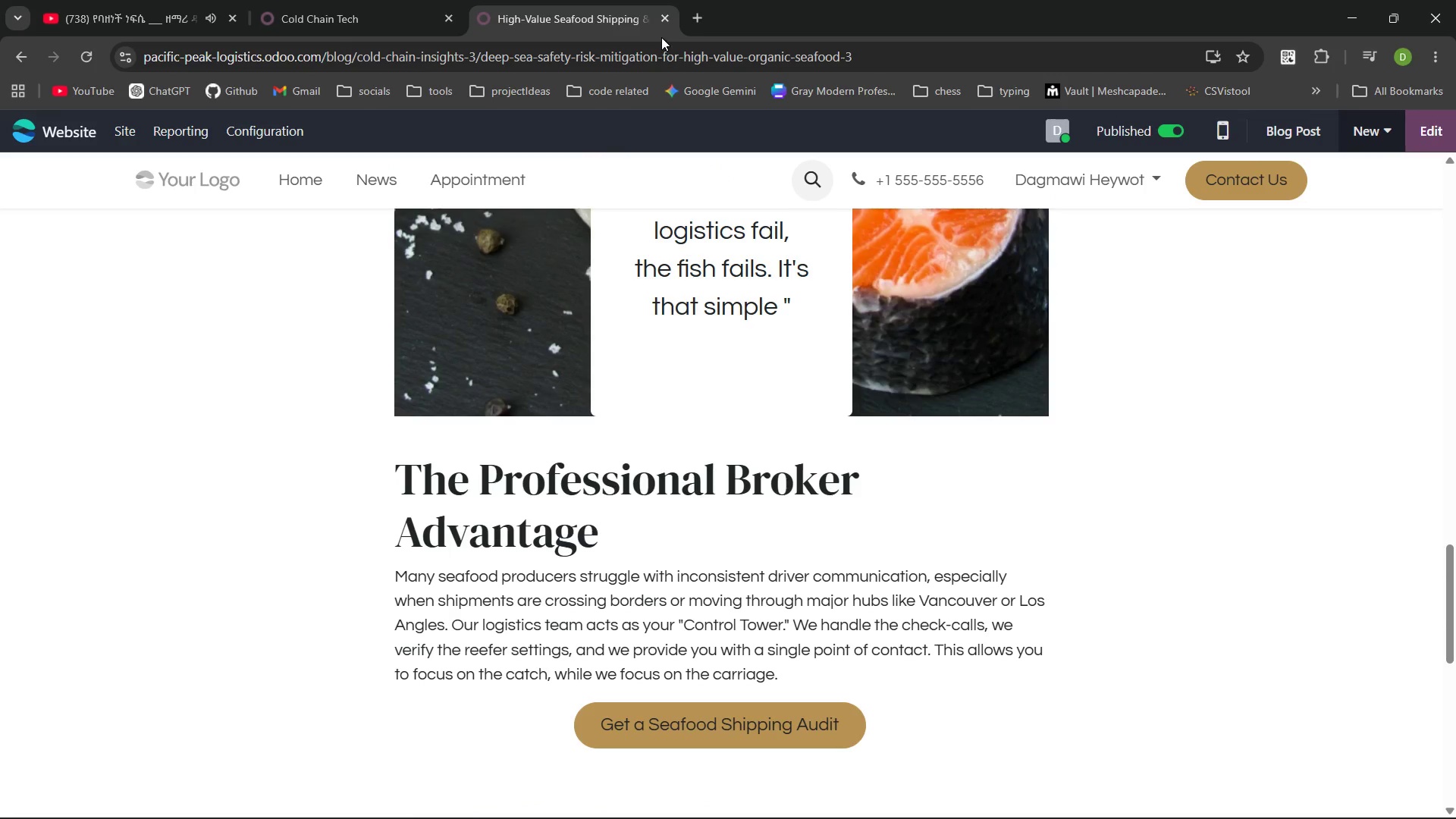 
left_click([661, 37])
 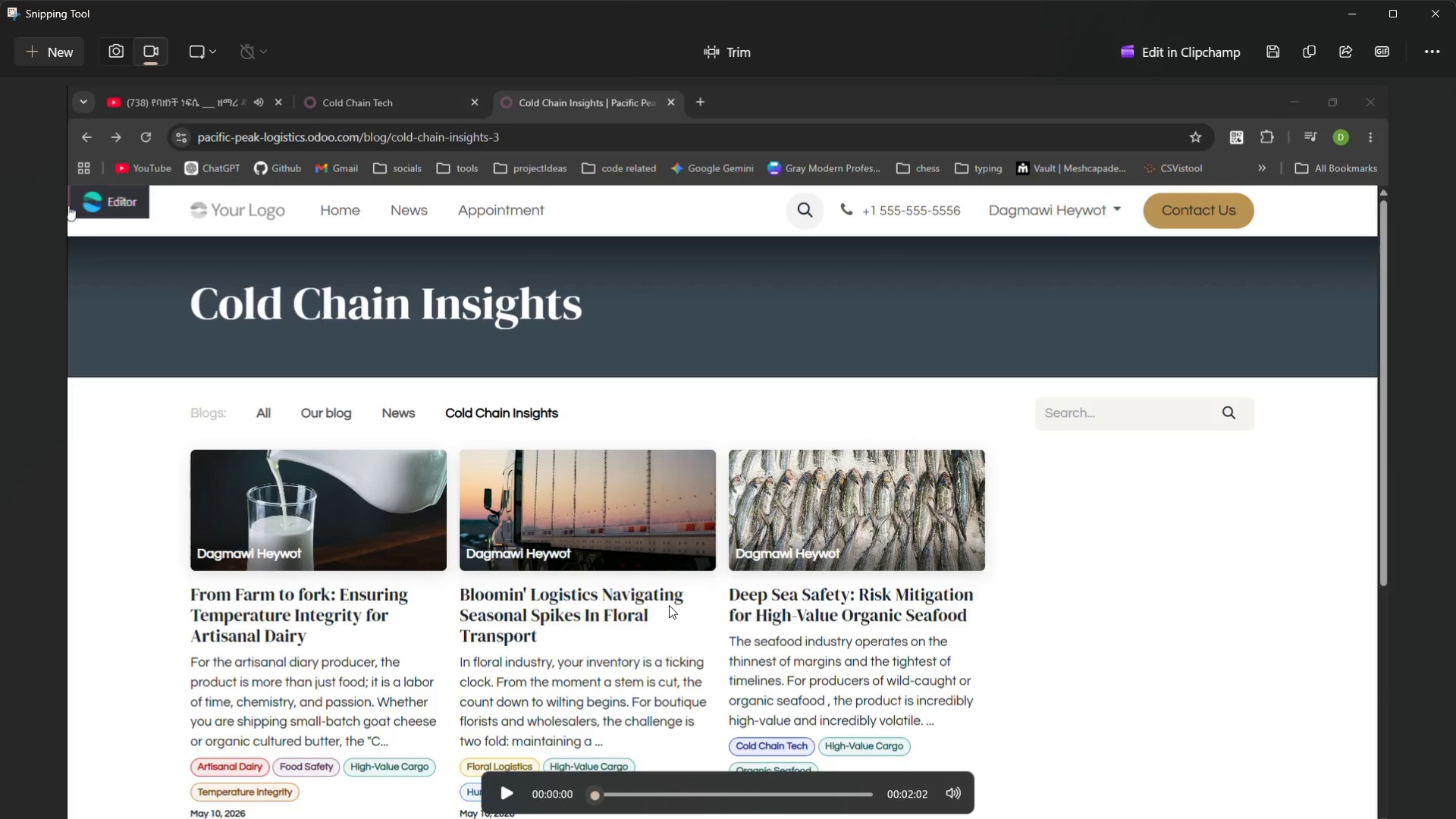 
wait(5.5)
 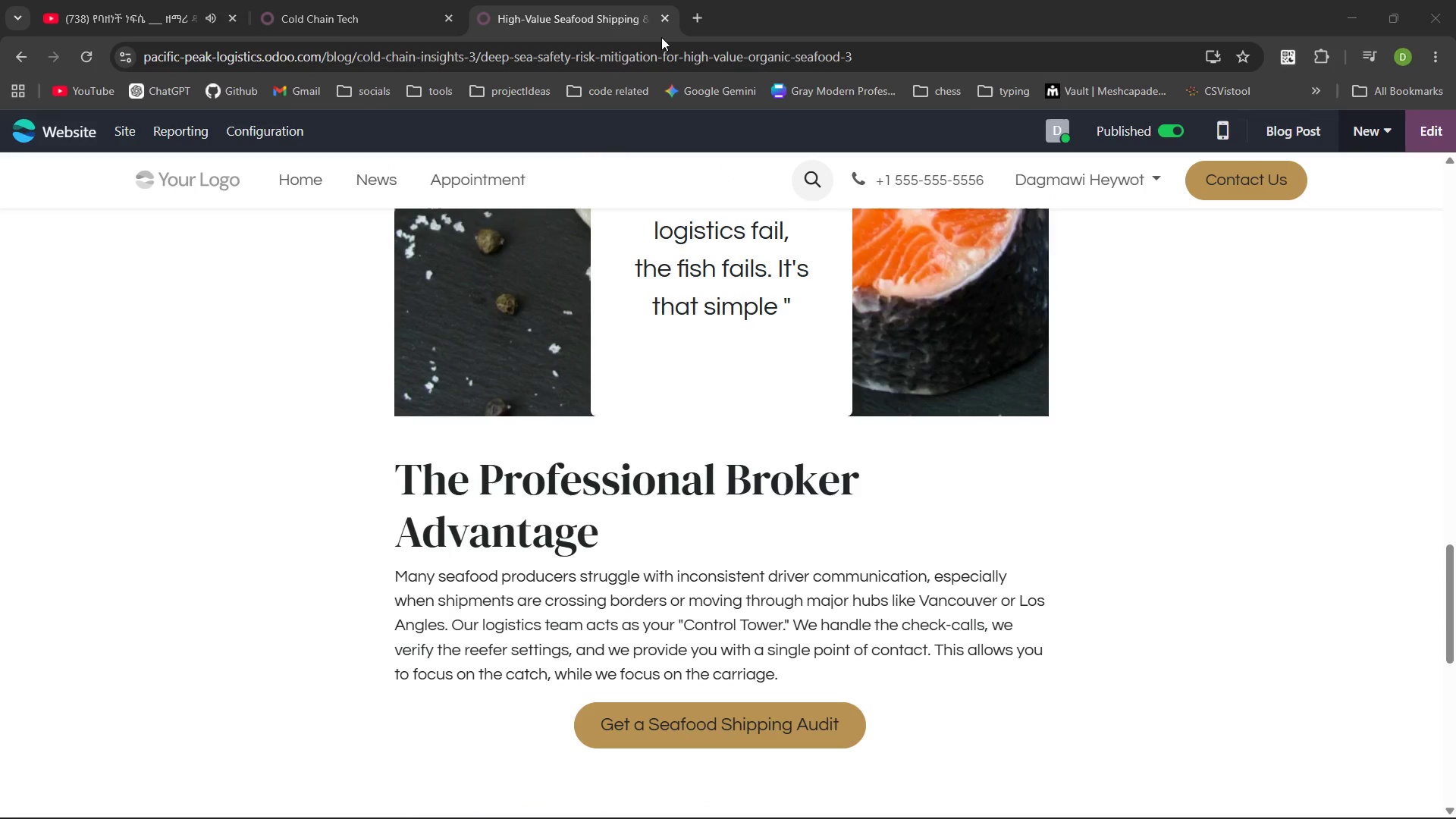 
left_click([520, 796])
 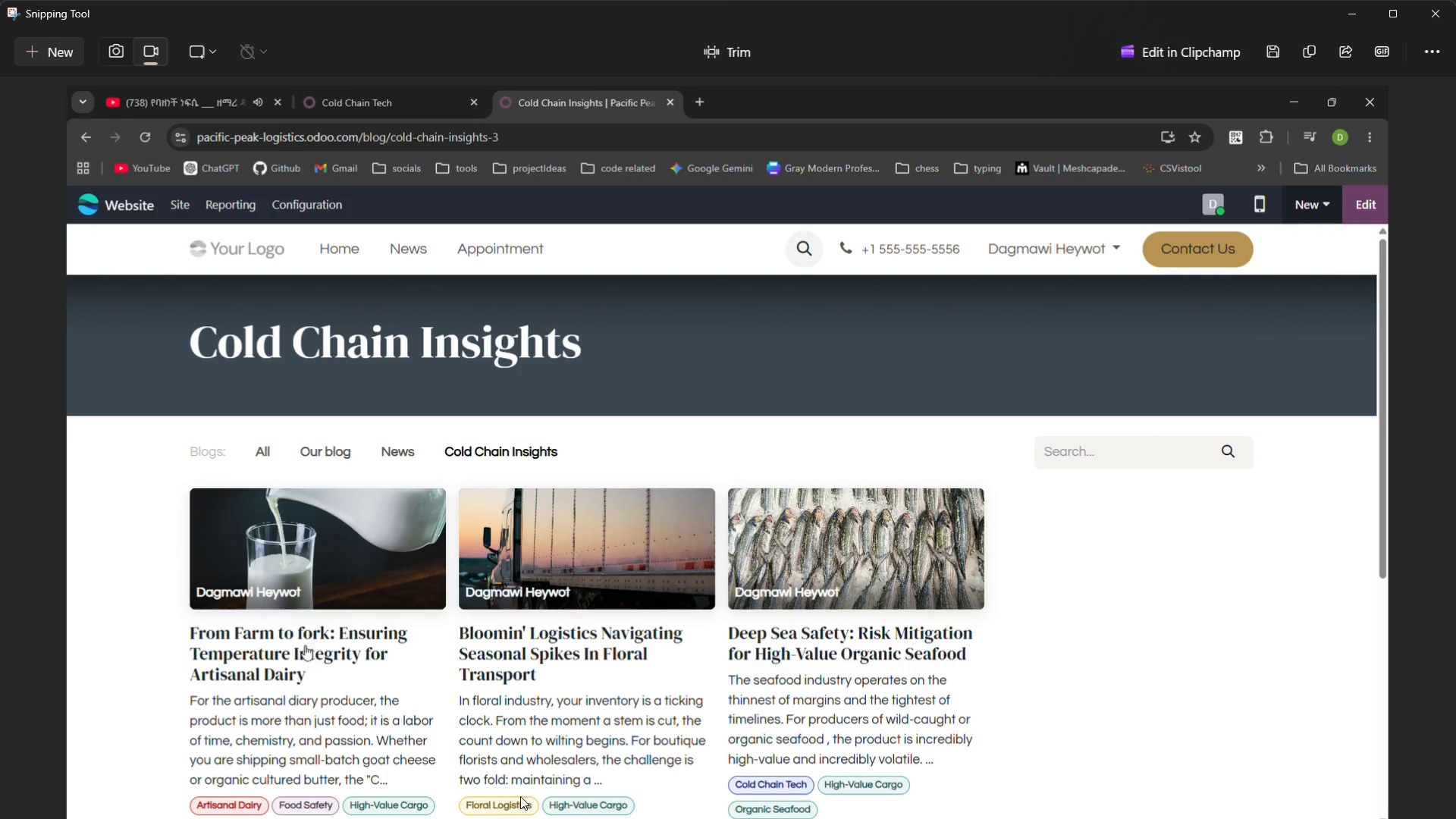 
wait(8.78)
 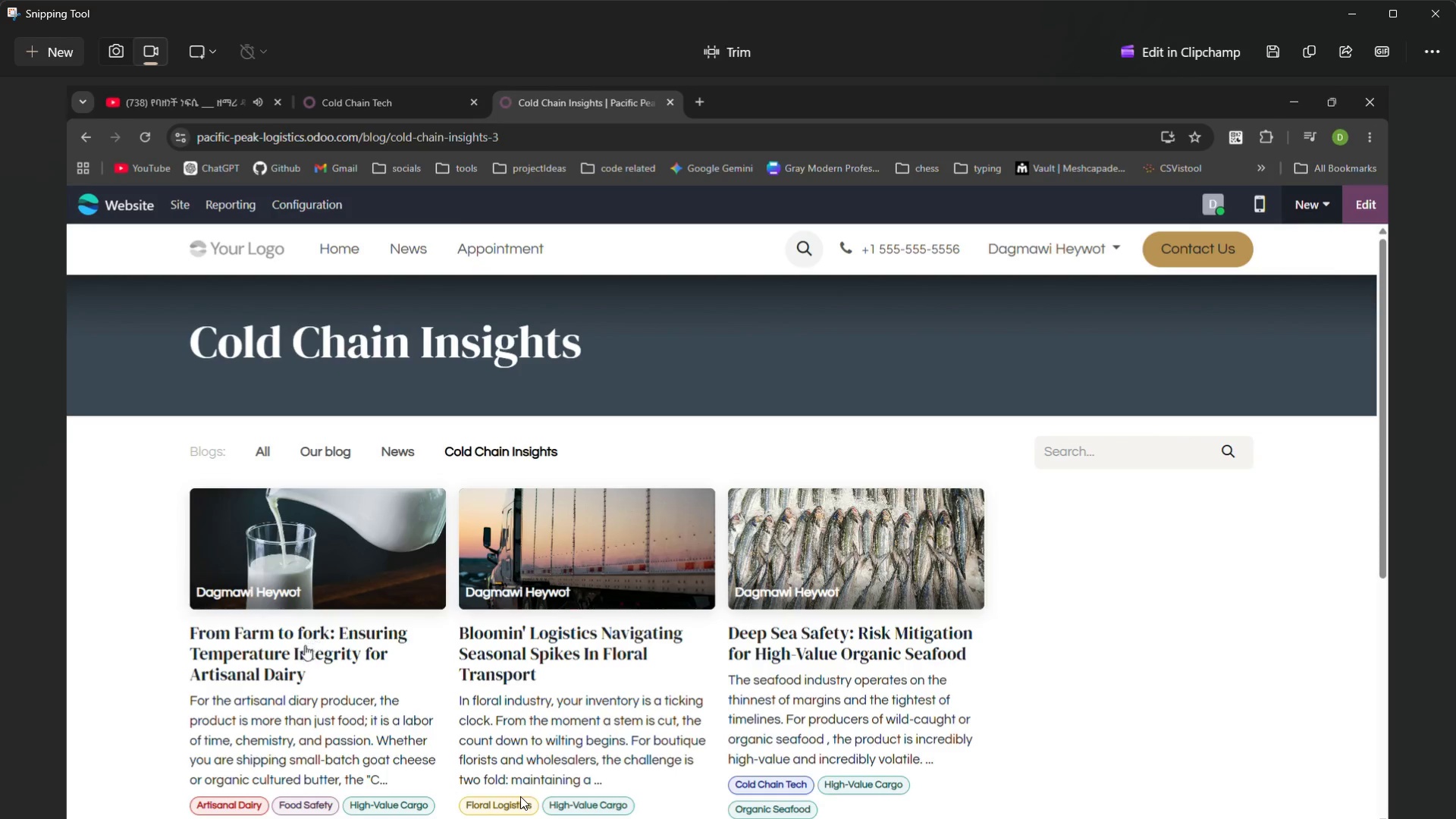 
left_click([1269, 57])
 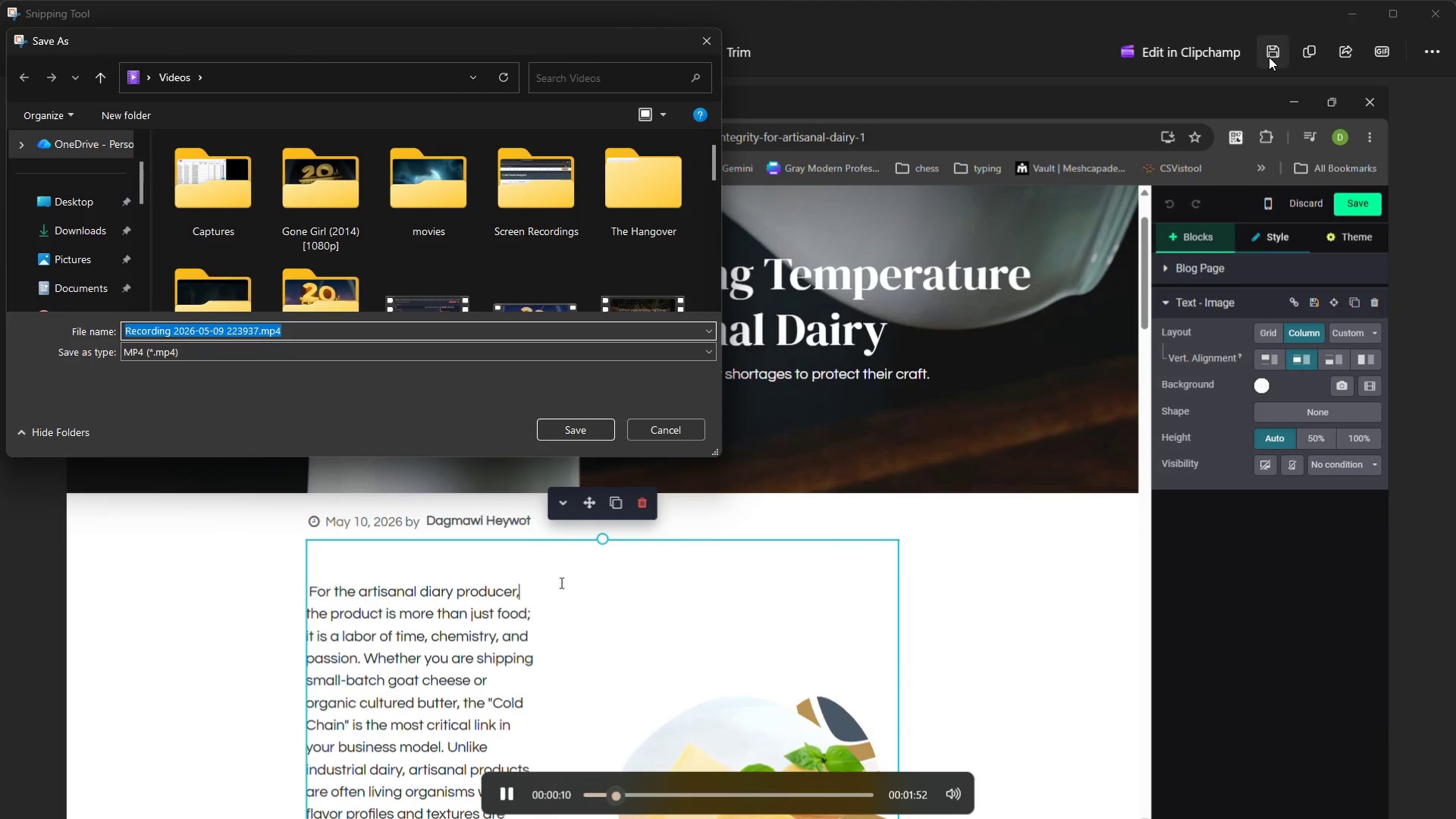 
type(3blogs)
 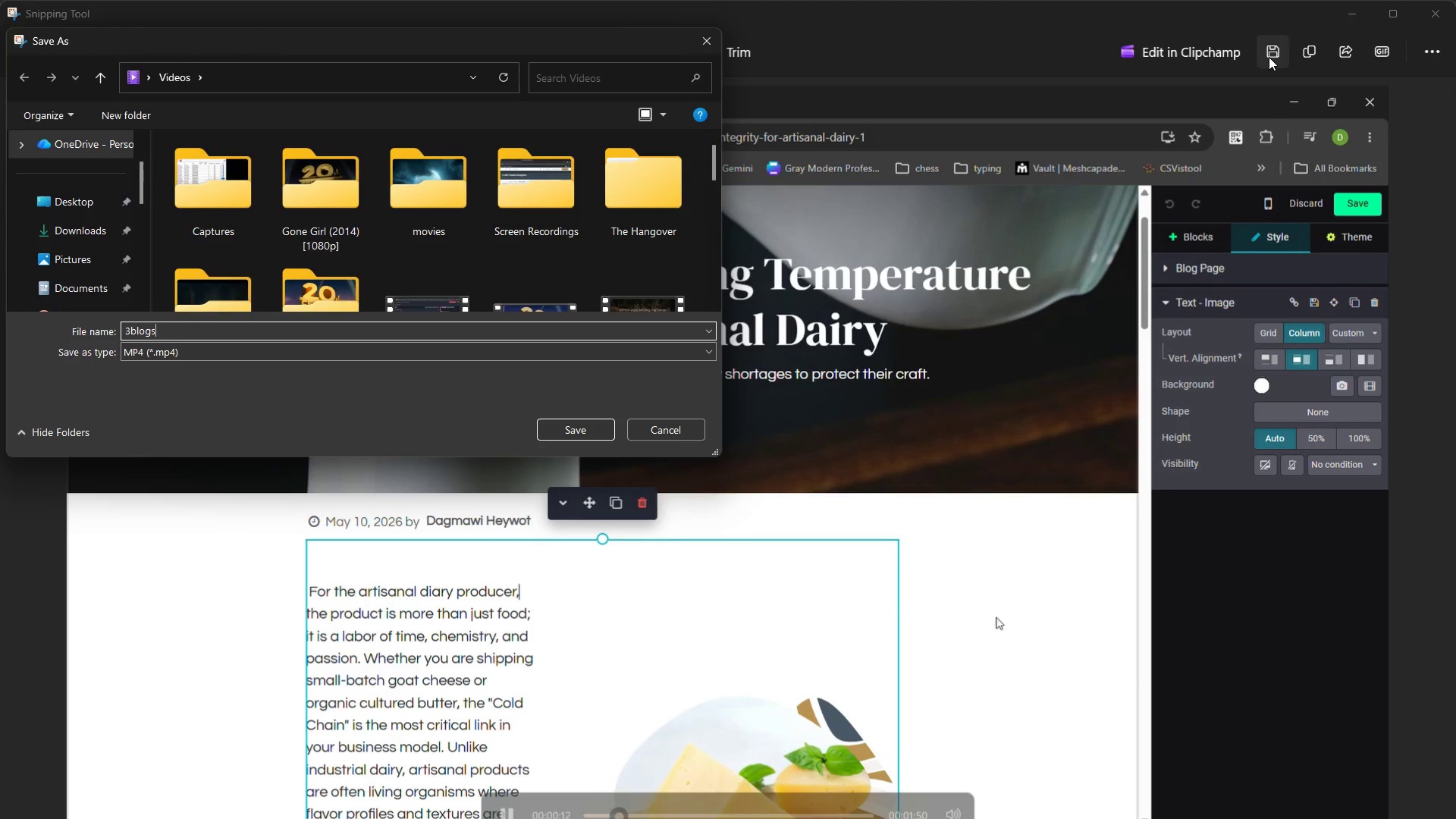 
key(Enter)
 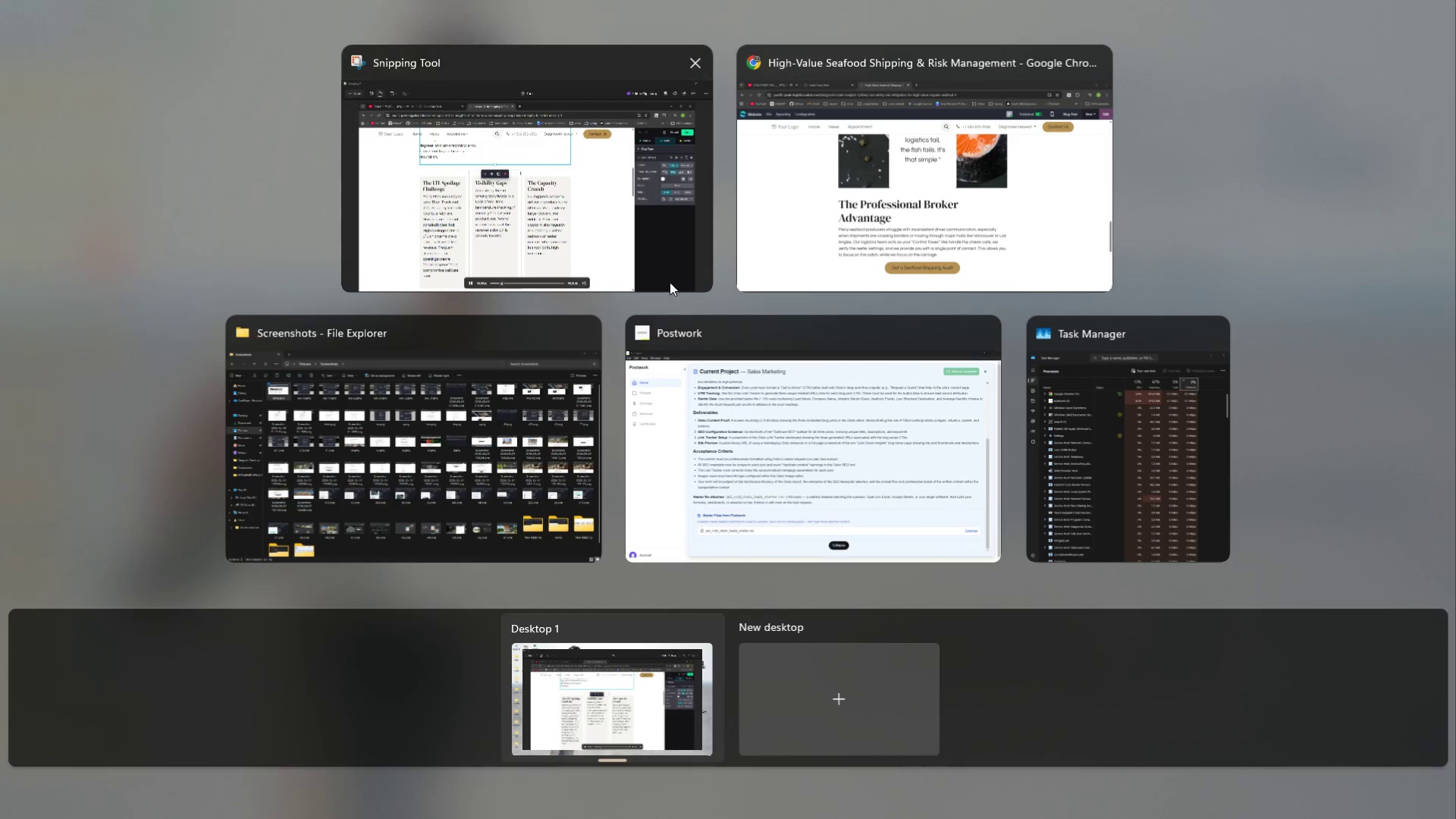 
wait(5.16)
 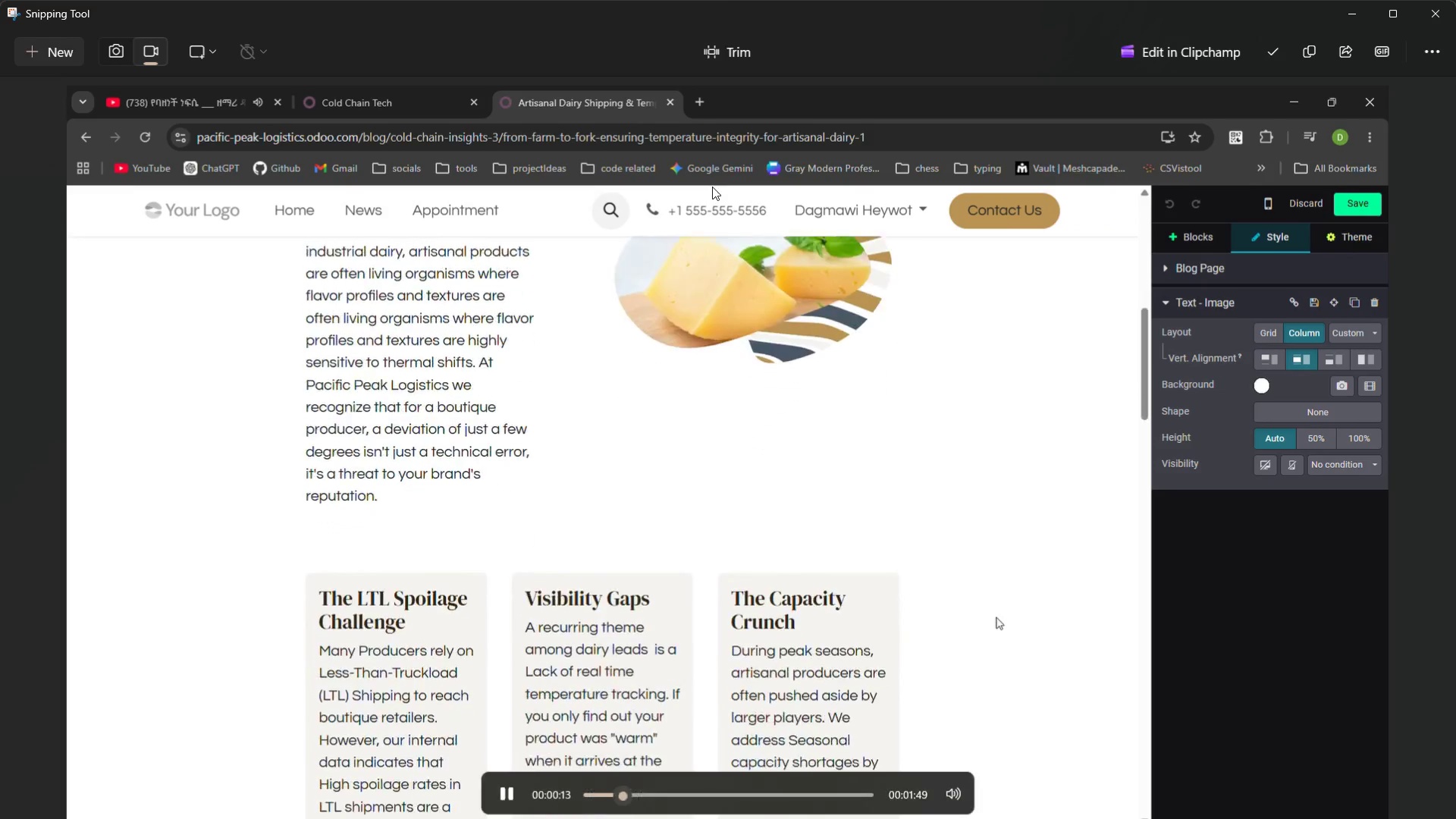 
left_click([769, 412])